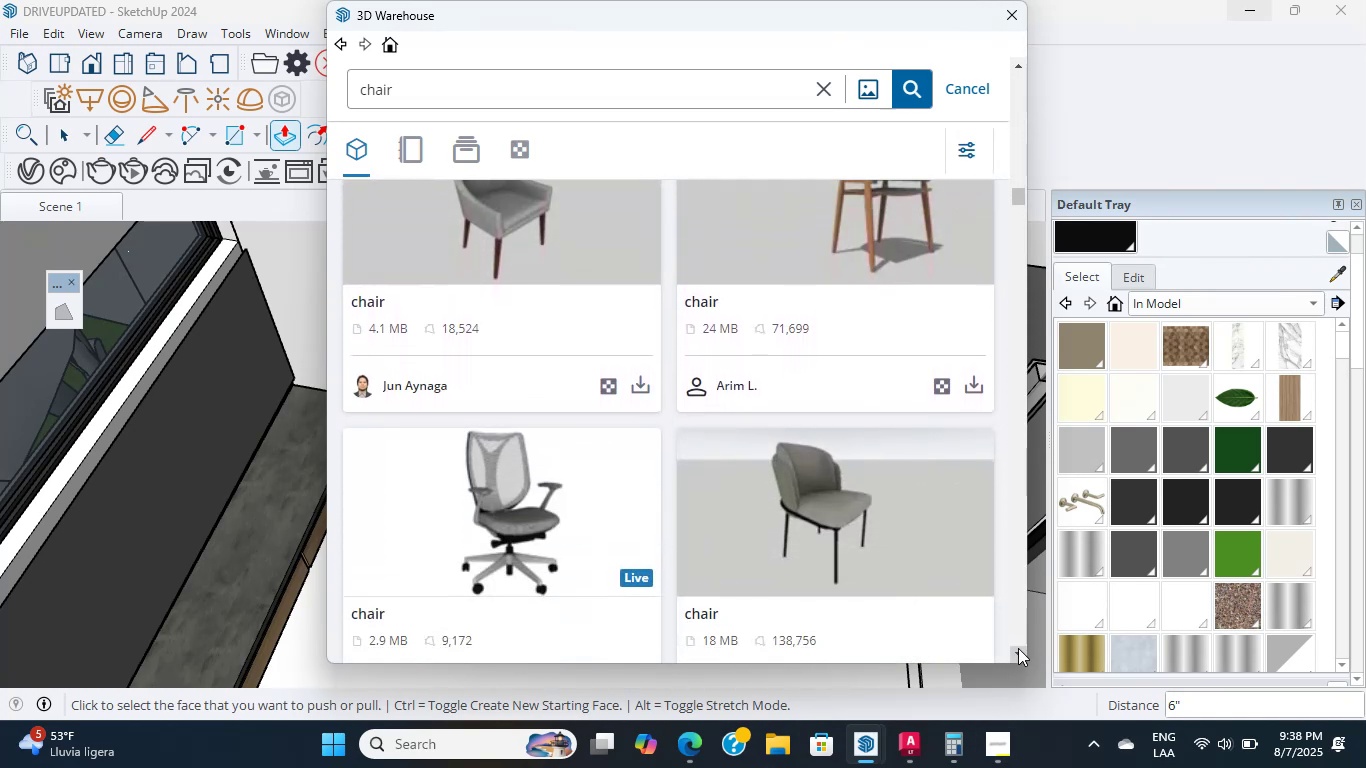 
triple_click([1018, 648])
 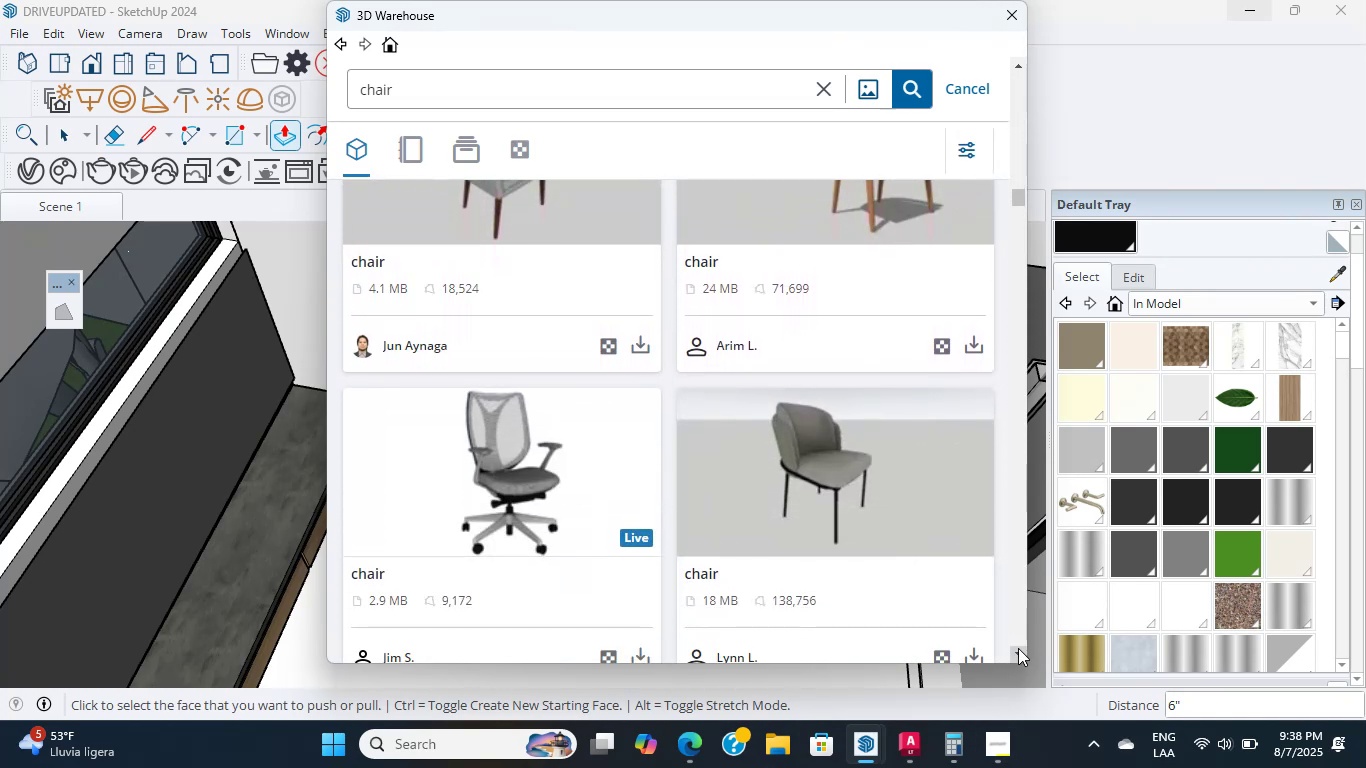 
triple_click([1018, 648])
 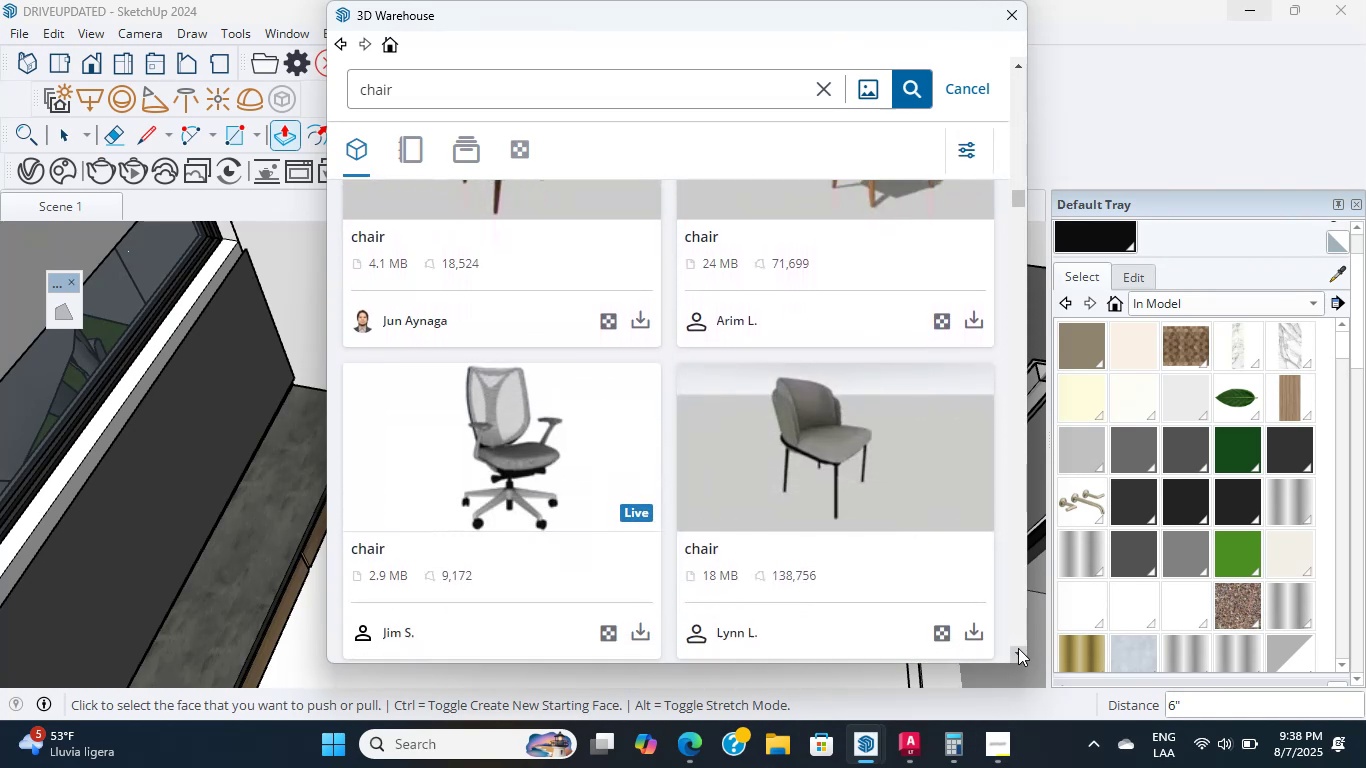 
triple_click([1018, 648])
 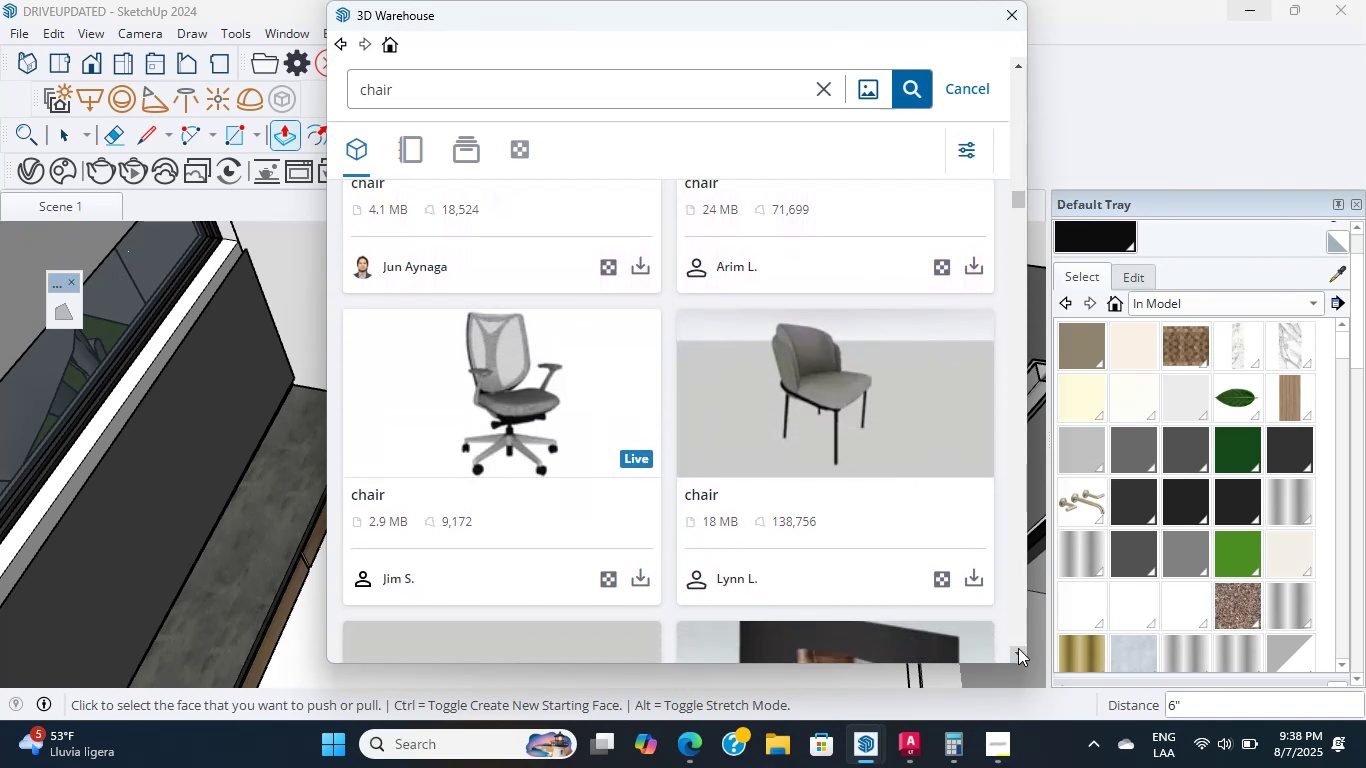 
triple_click([1018, 648])
 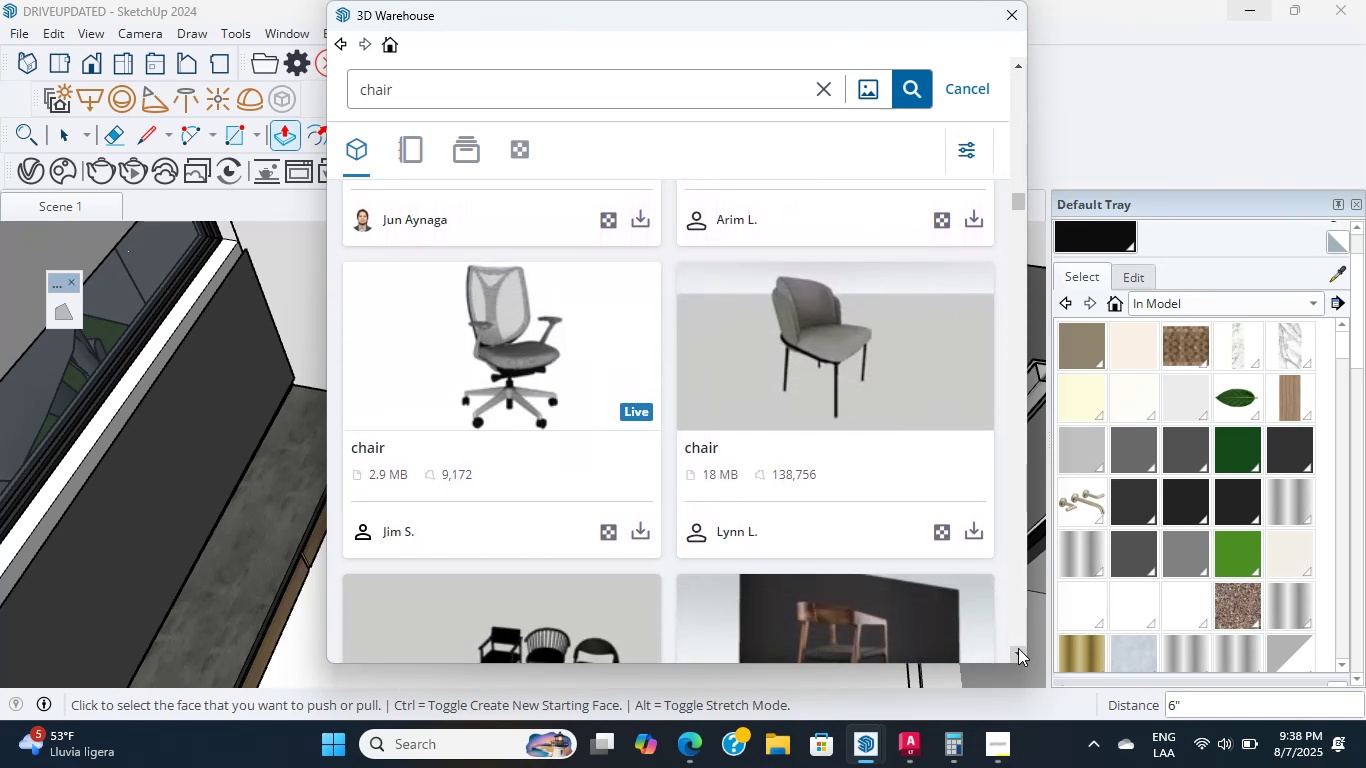 
triple_click([1018, 648])
 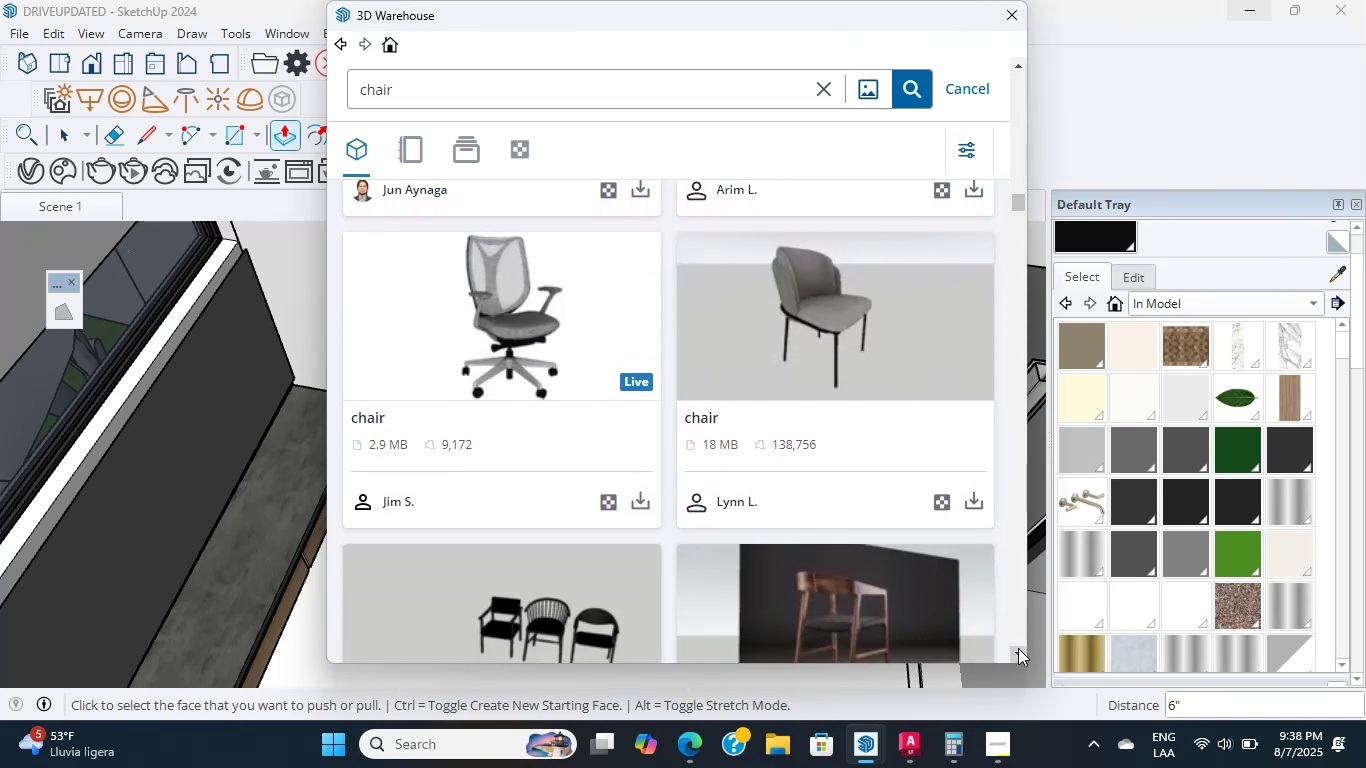 
triple_click([1018, 648])
 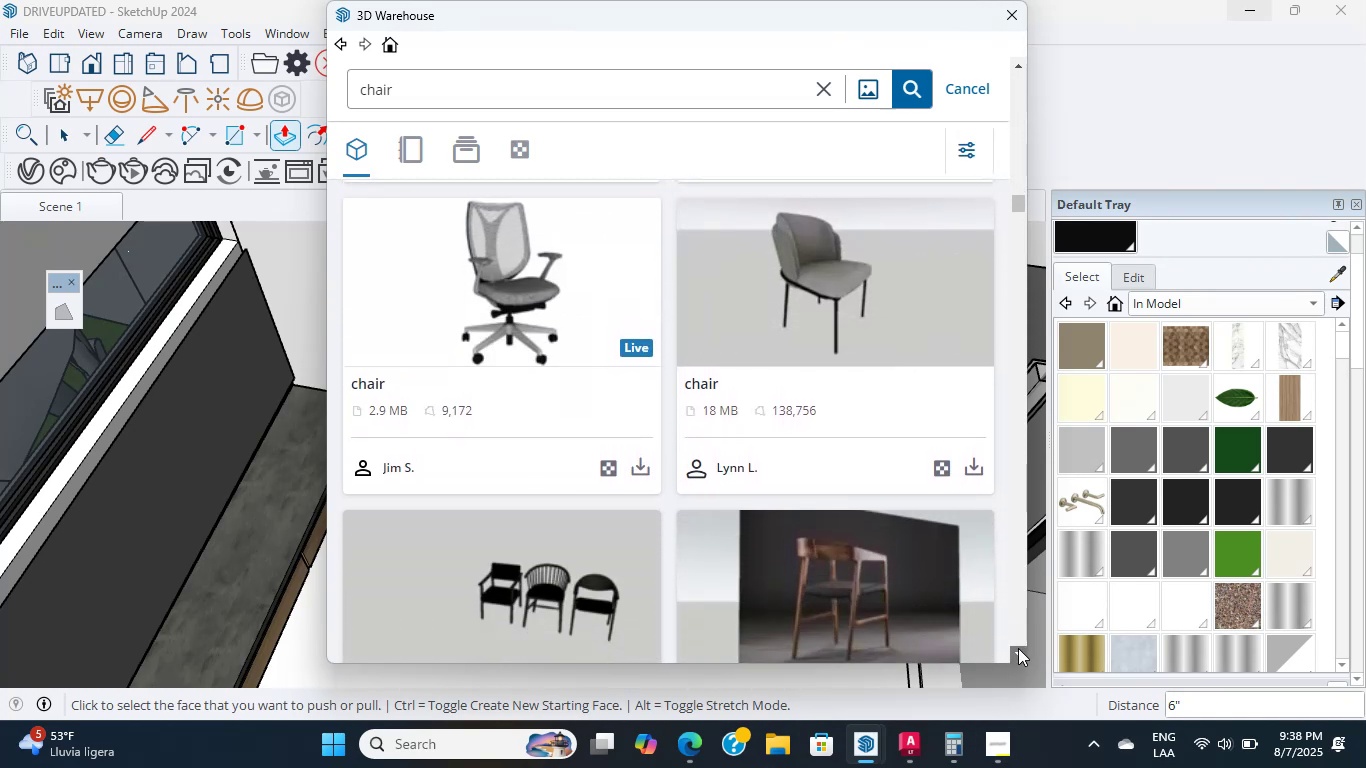 
triple_click([1018, 648])
 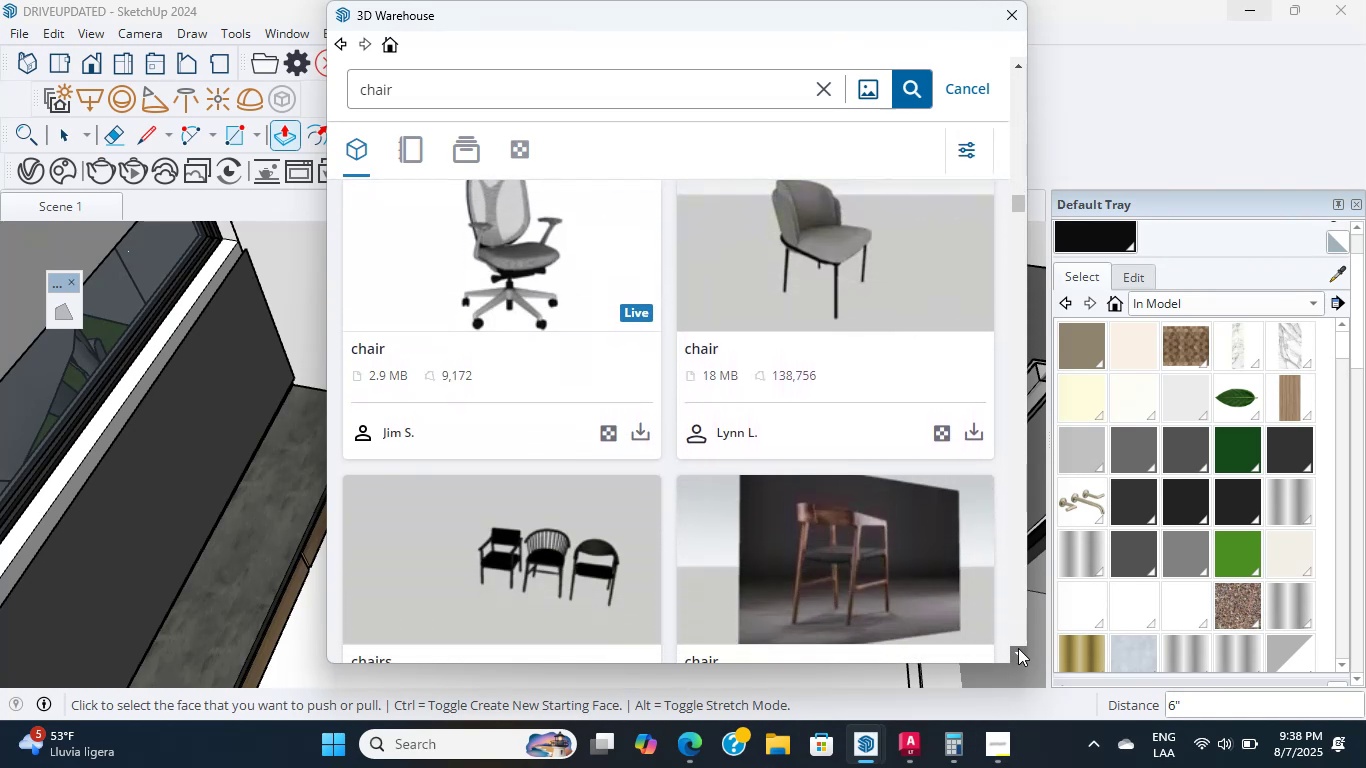 
triple_click([1018, 648])
 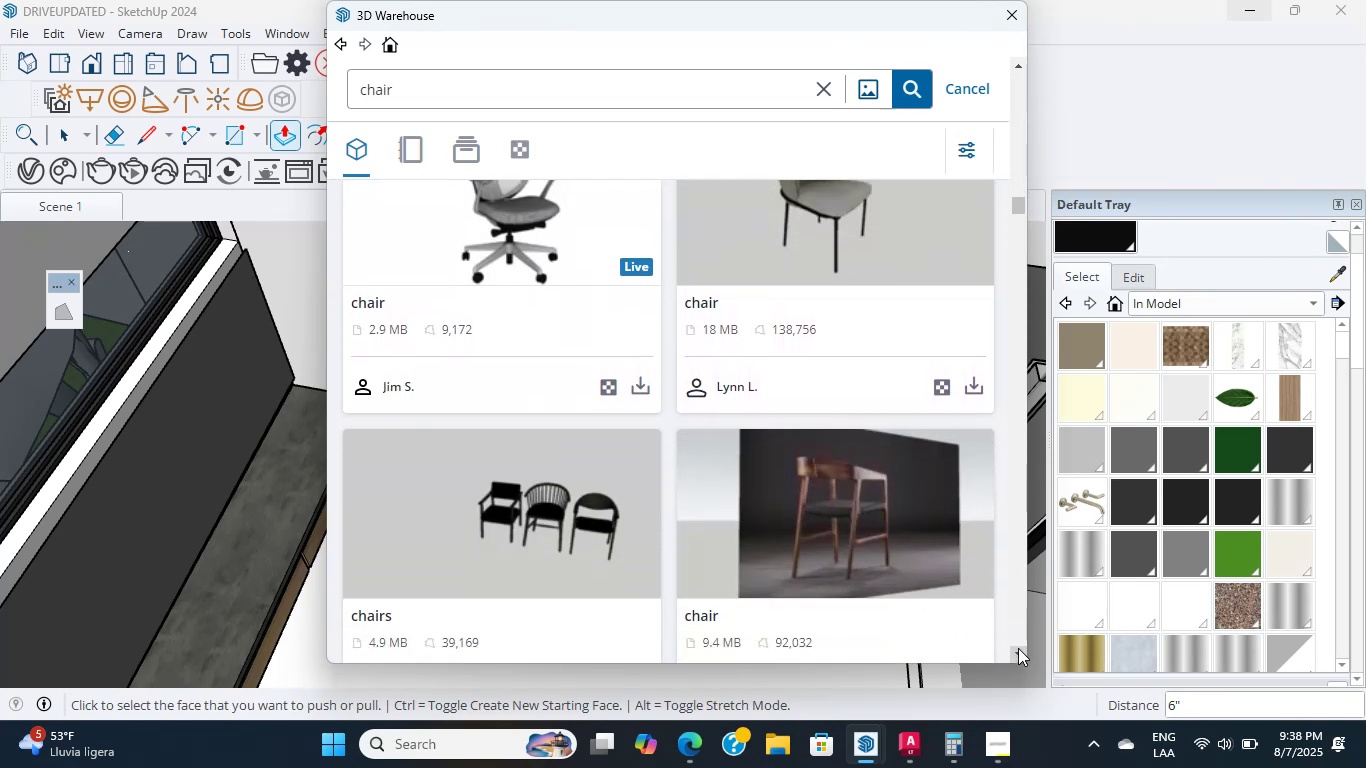 
triple_click([1018, 648])
 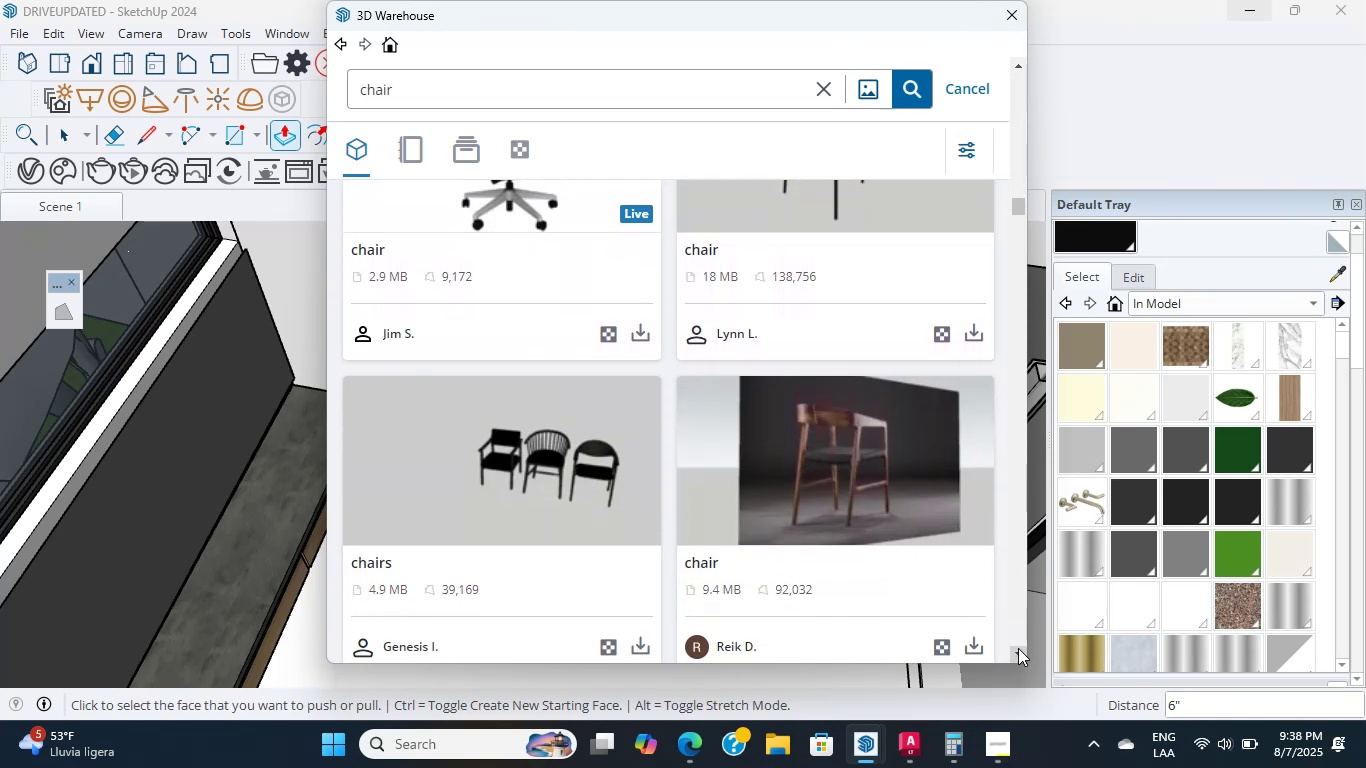 
triple_click([1018, 648])
 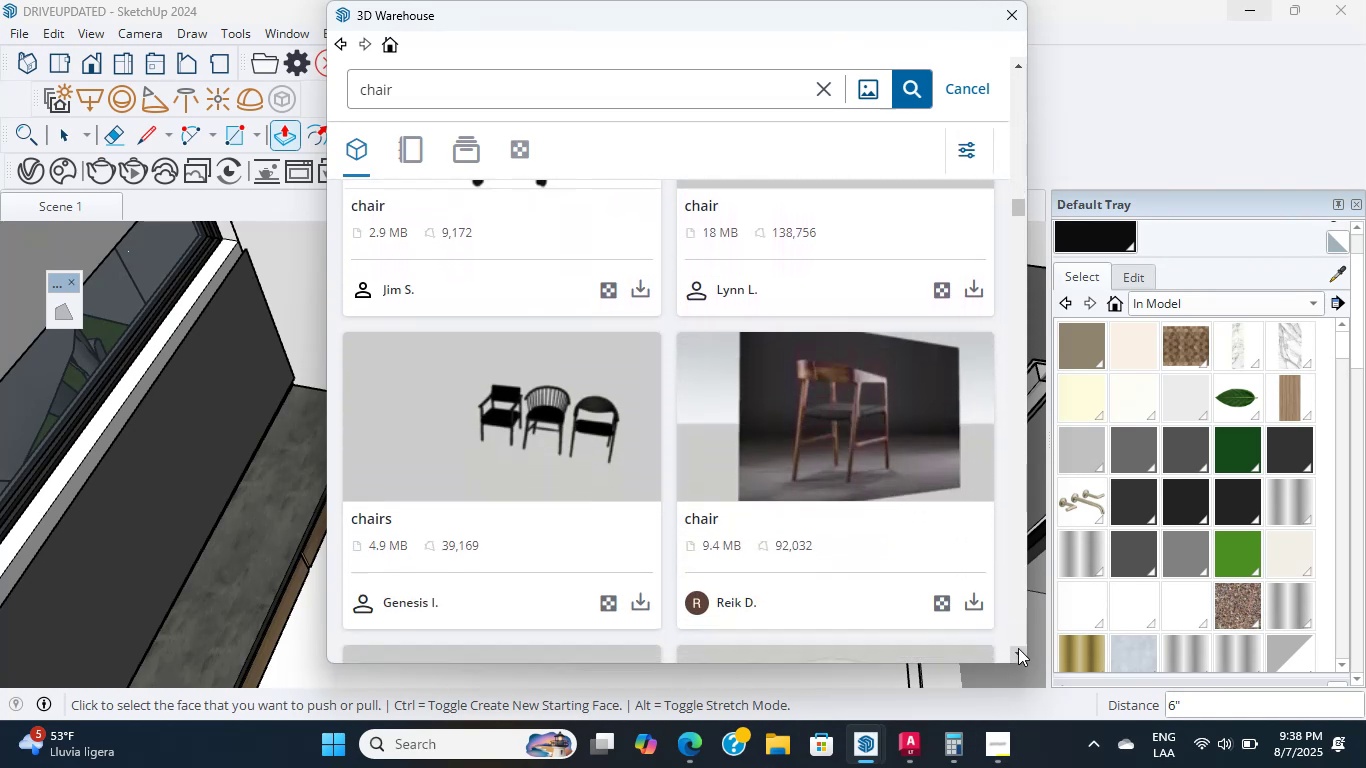 
triple_click([1018, 648])
 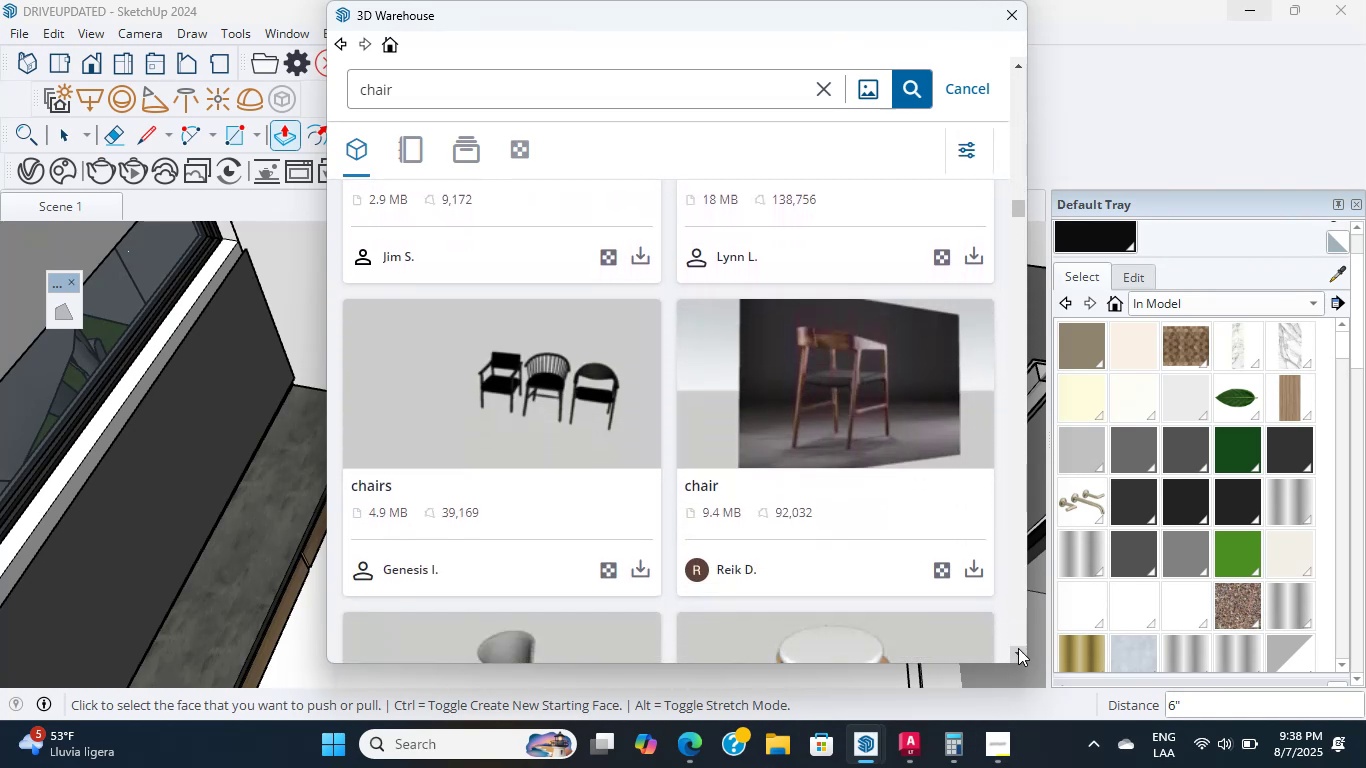 
triple_click([1018, 648])
 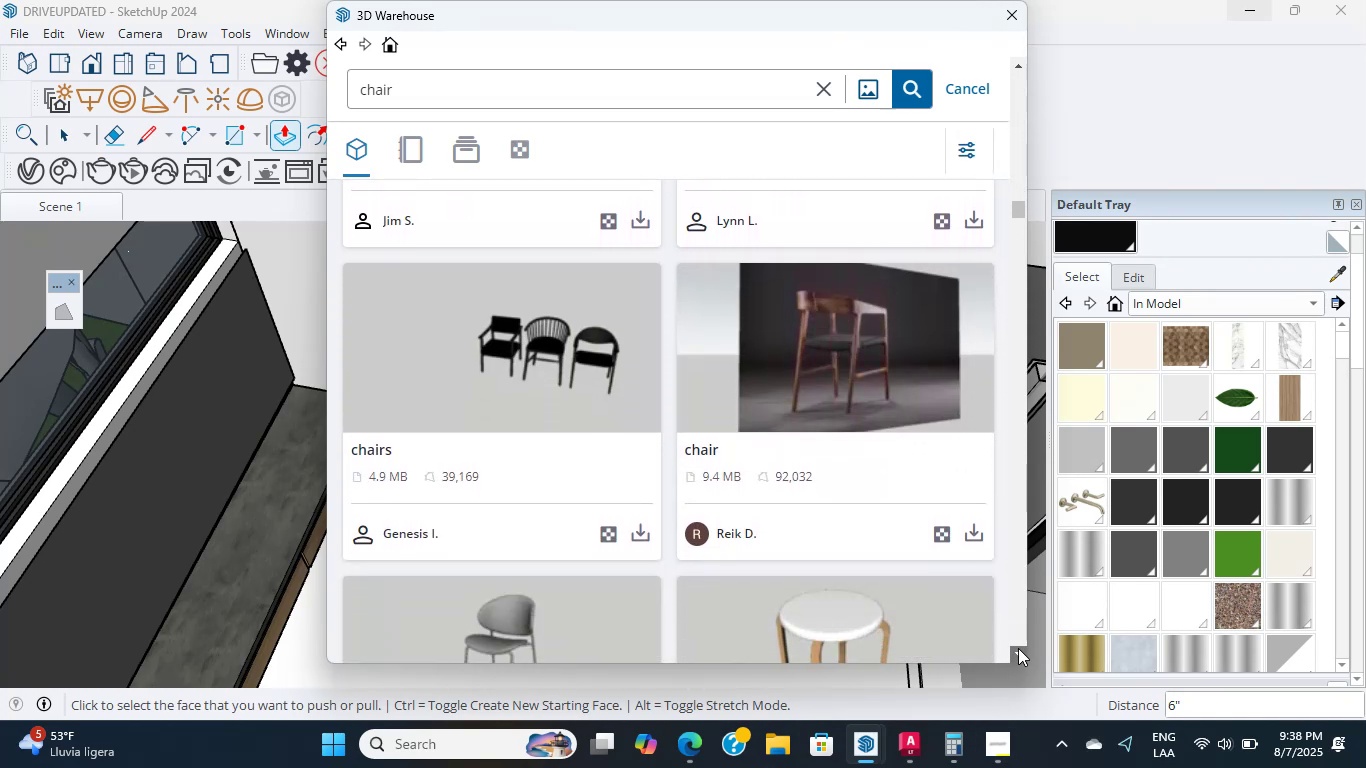 
triple_click([1018, 648])
 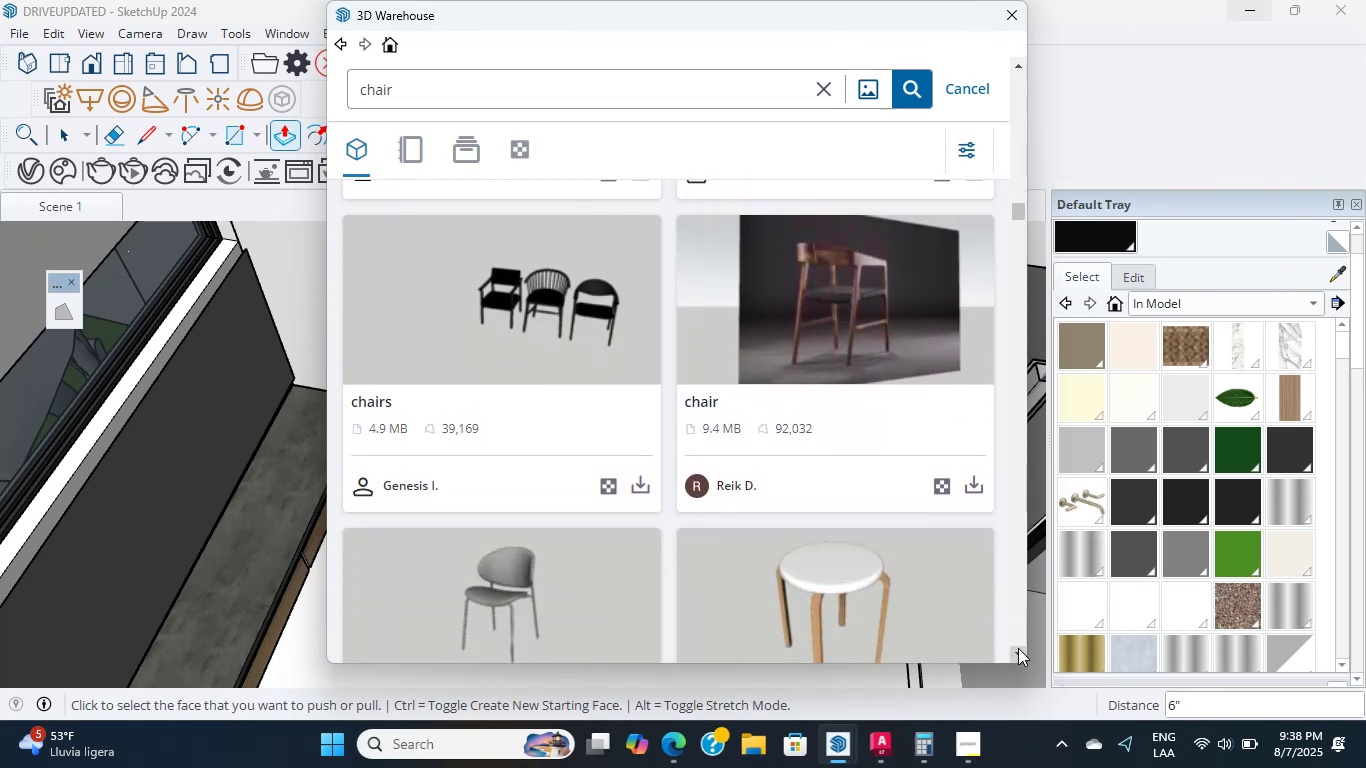 
triple_click([1018, 648])
 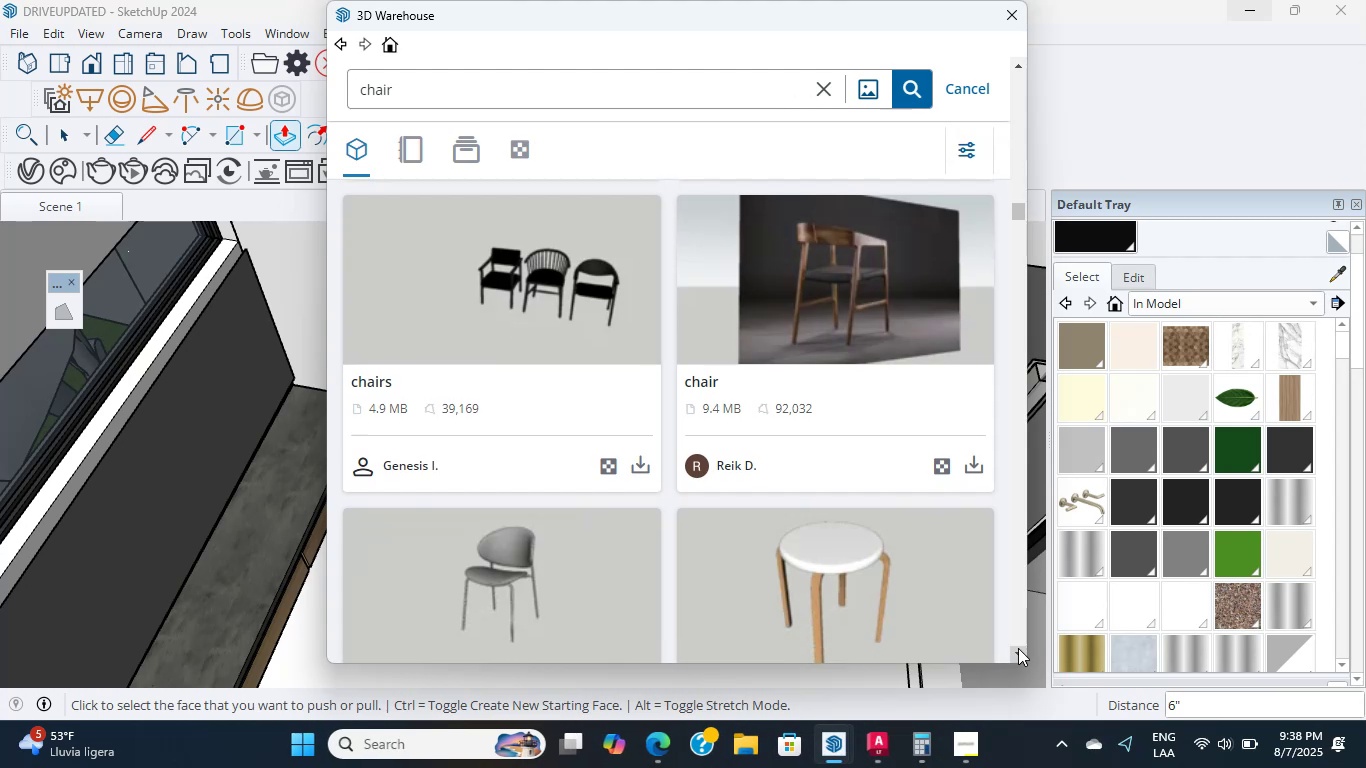 
triple_click([1018, 648])
 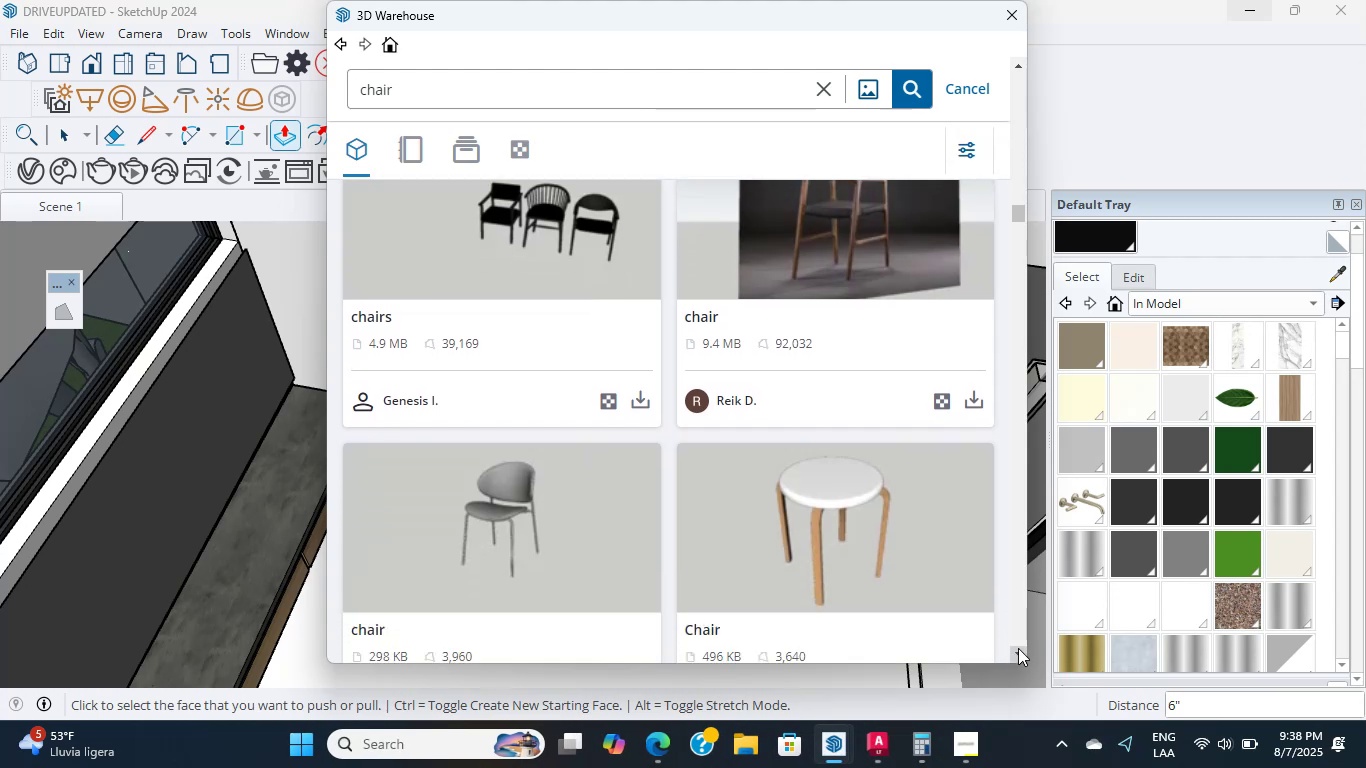 
triple_click([1018, 648])
 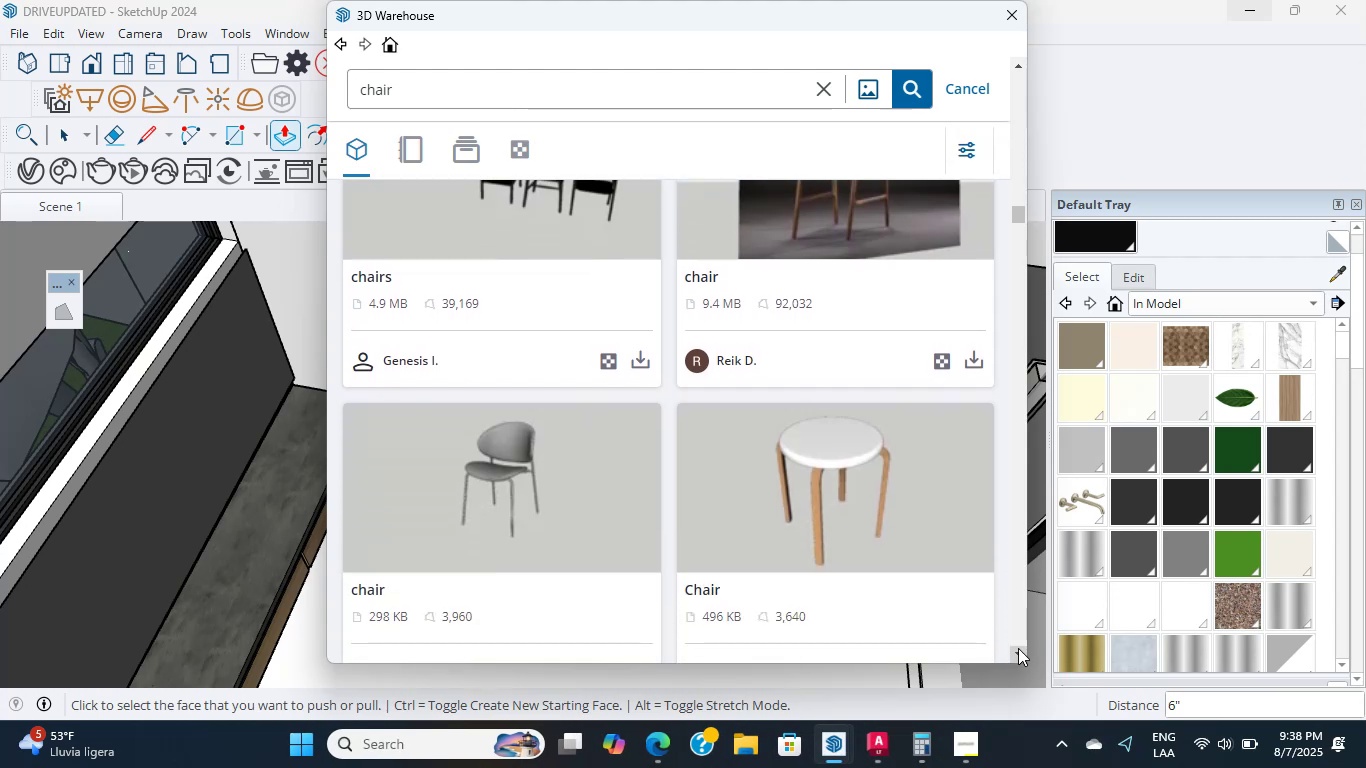 
triple_click([1018, 648])
 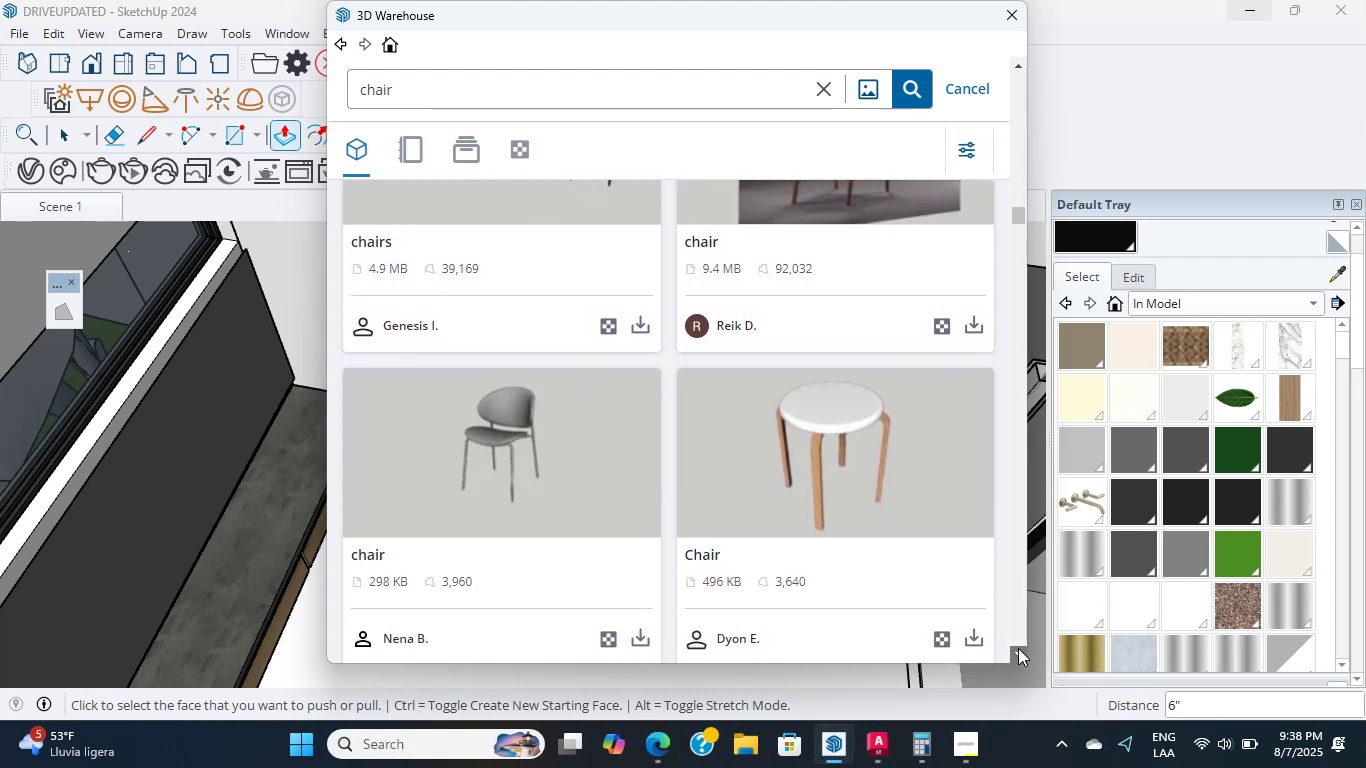 
triple_click([1018, 648])
 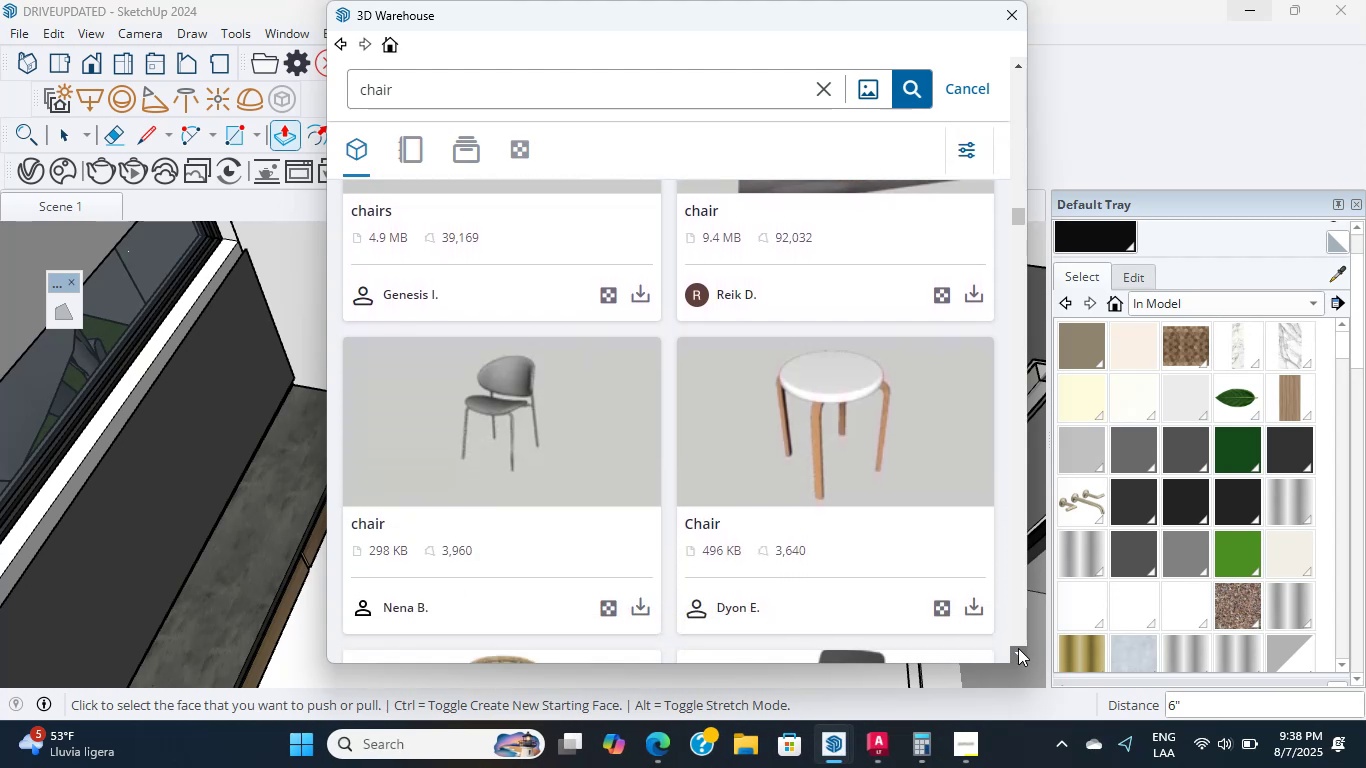 
triple_click([1018, 648])
 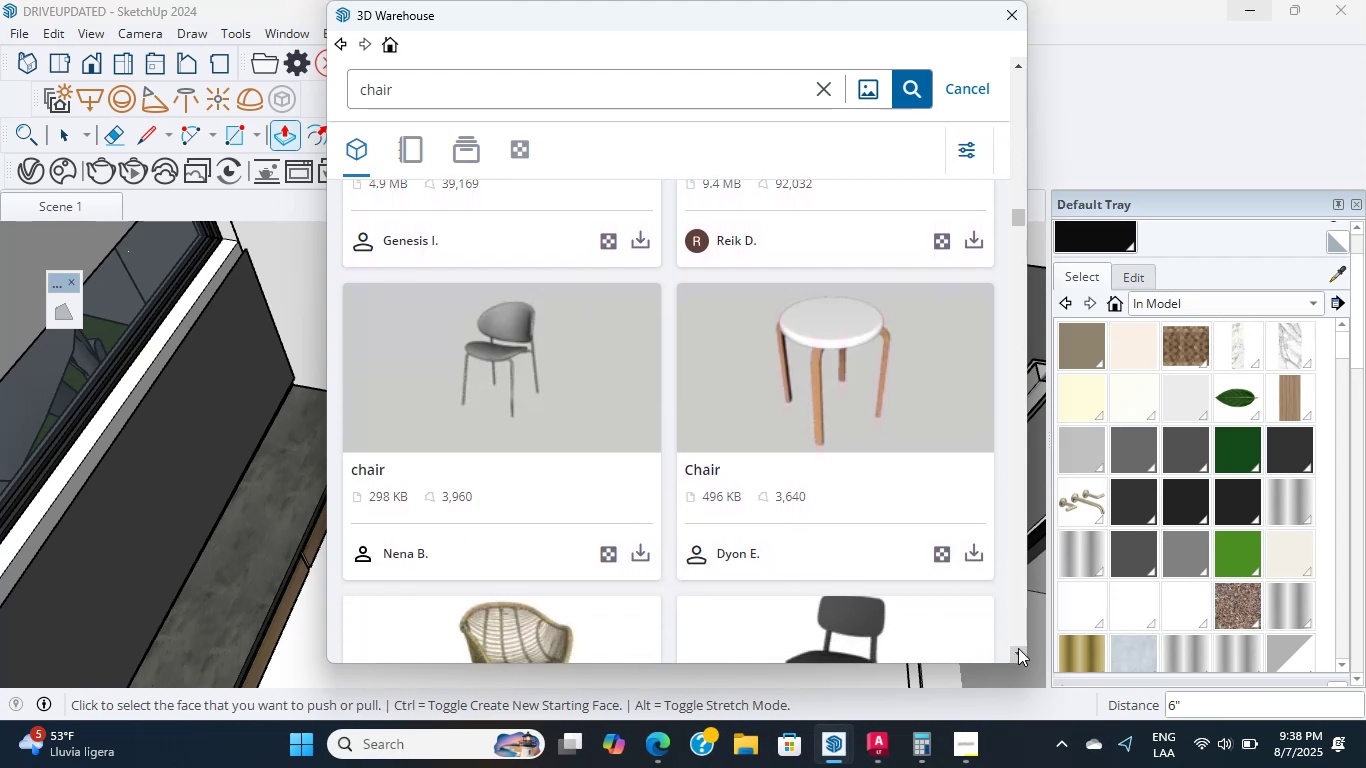 
triple_click([1018, 648])
 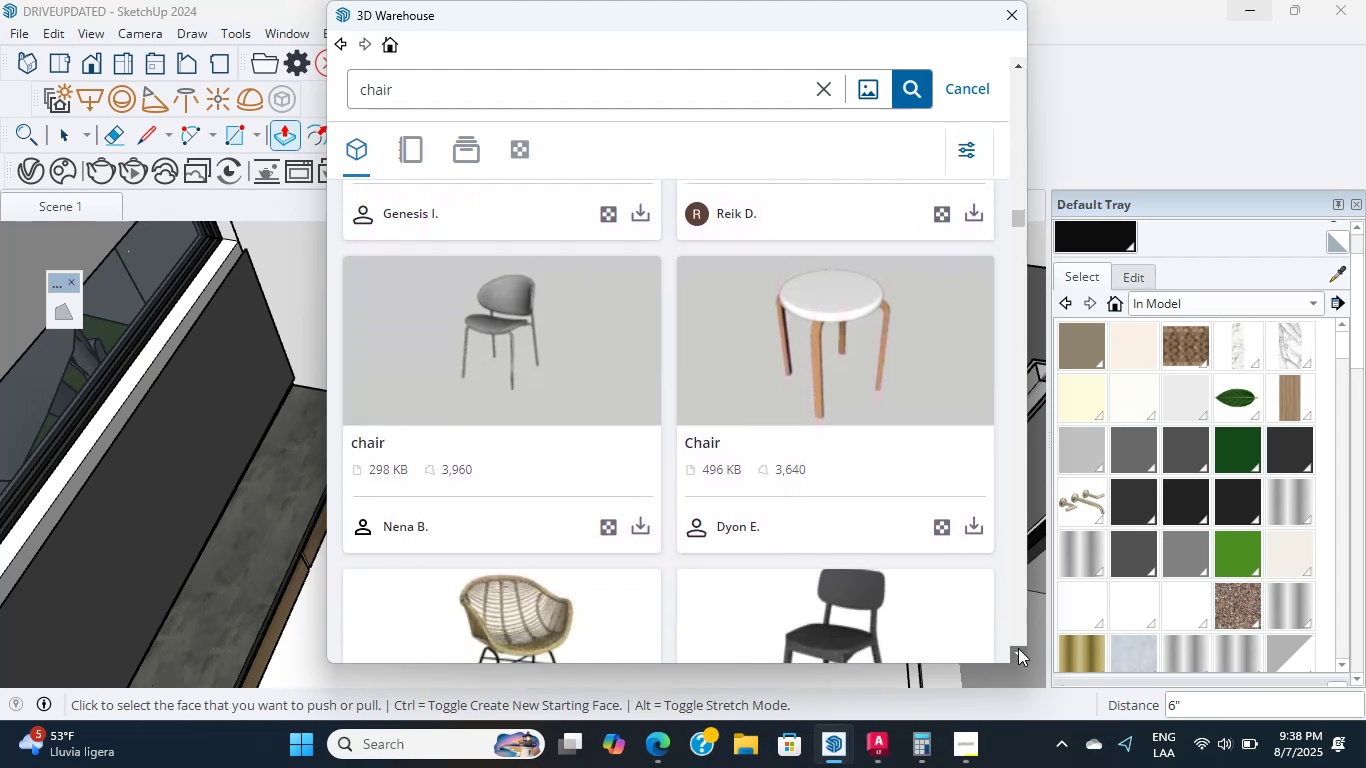 
triple_click([1018, 648])
 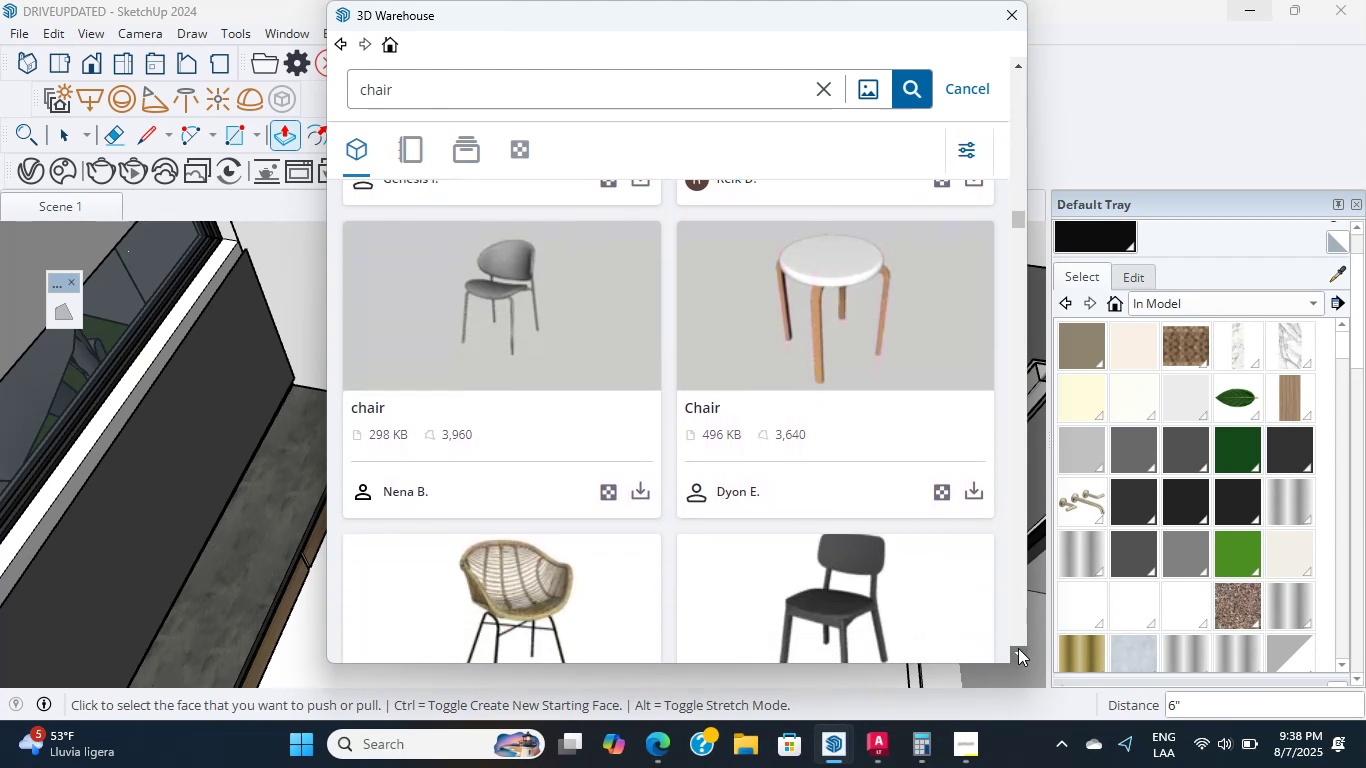 
triple_click([1018, 648])
 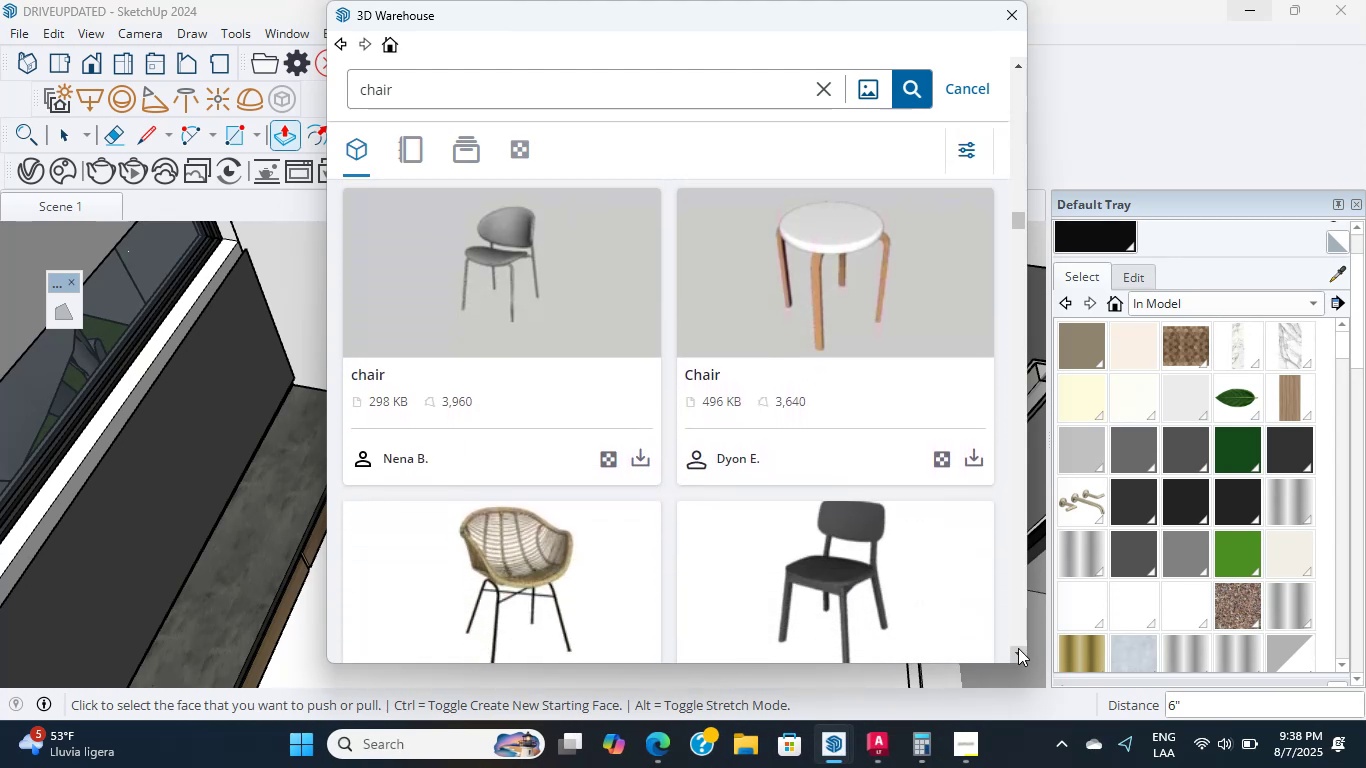 
triple_click([1018, 648])
 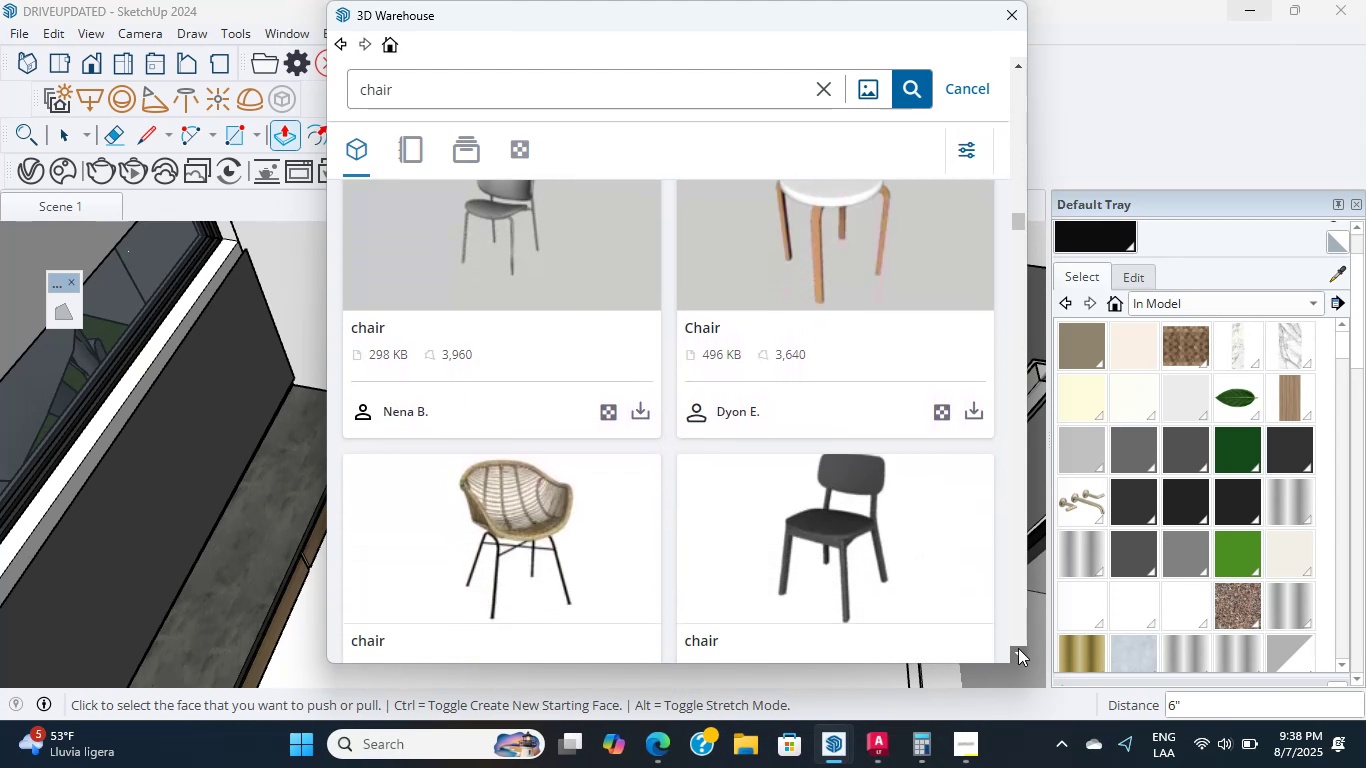 
triple_click([1018, 648])
 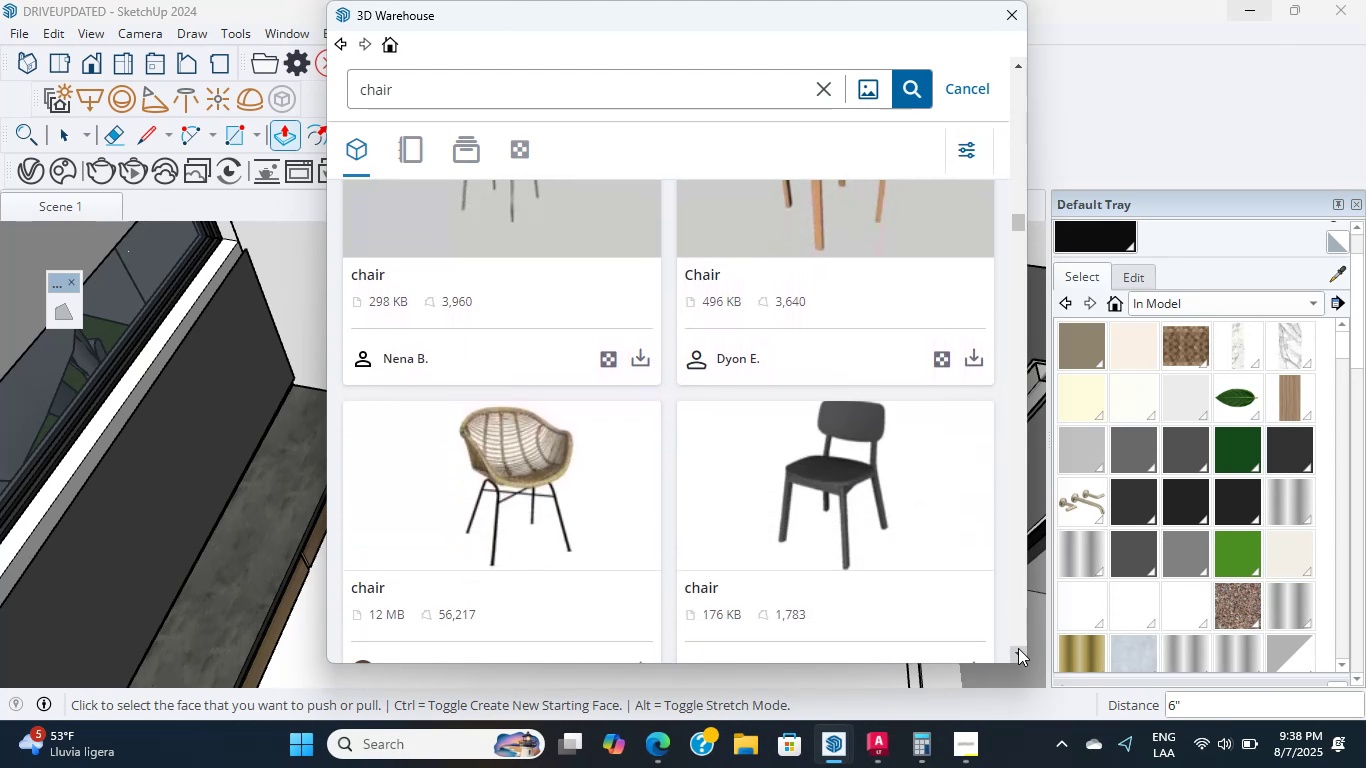 
triple_click([1018, 648])
 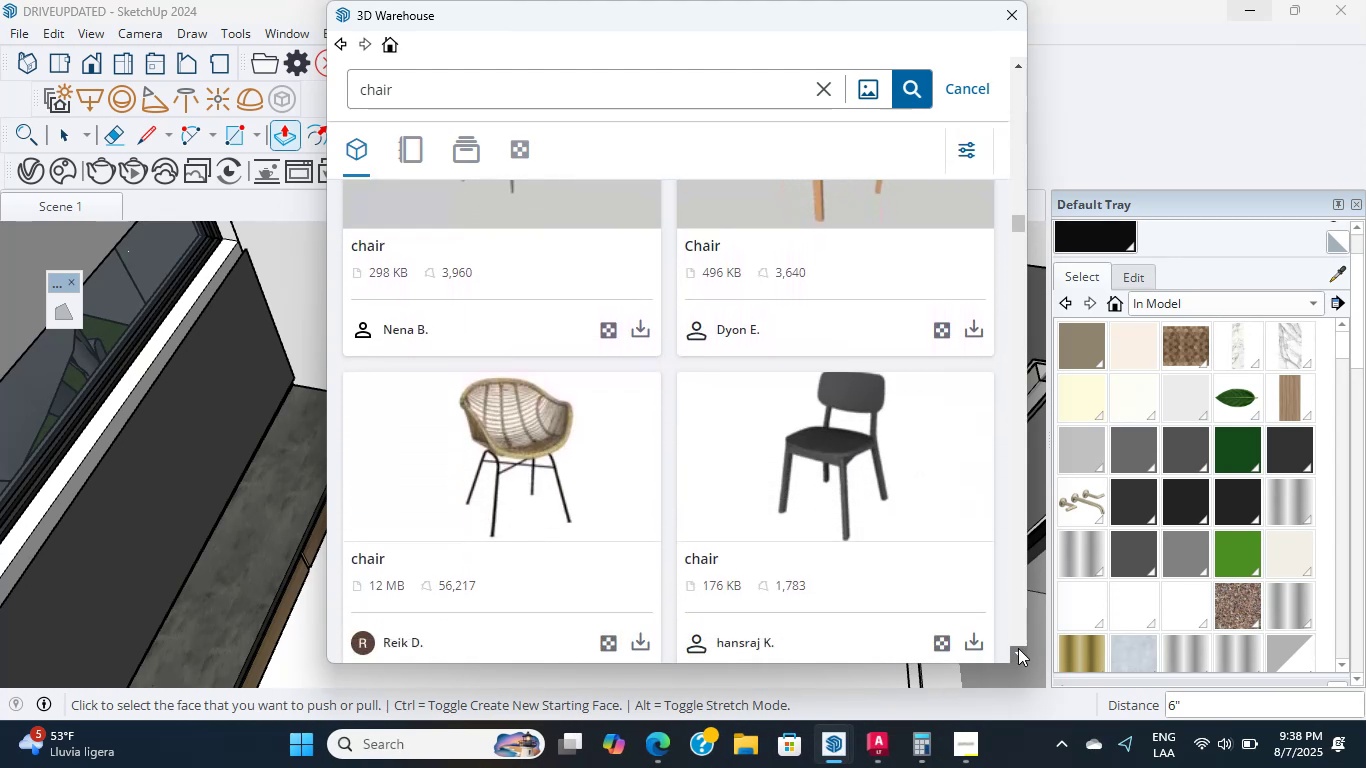 
triple_click([1018, 648])
 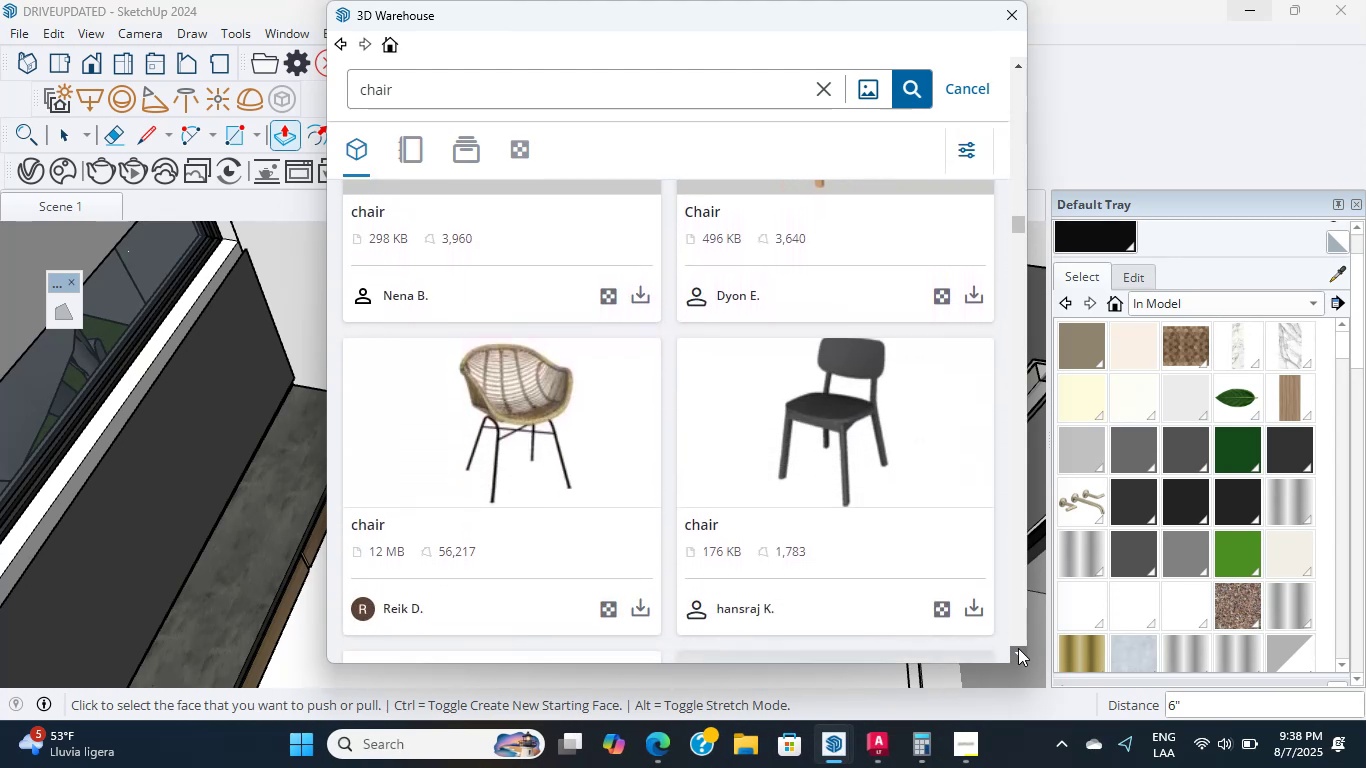 
triple_click([1018, 648])
 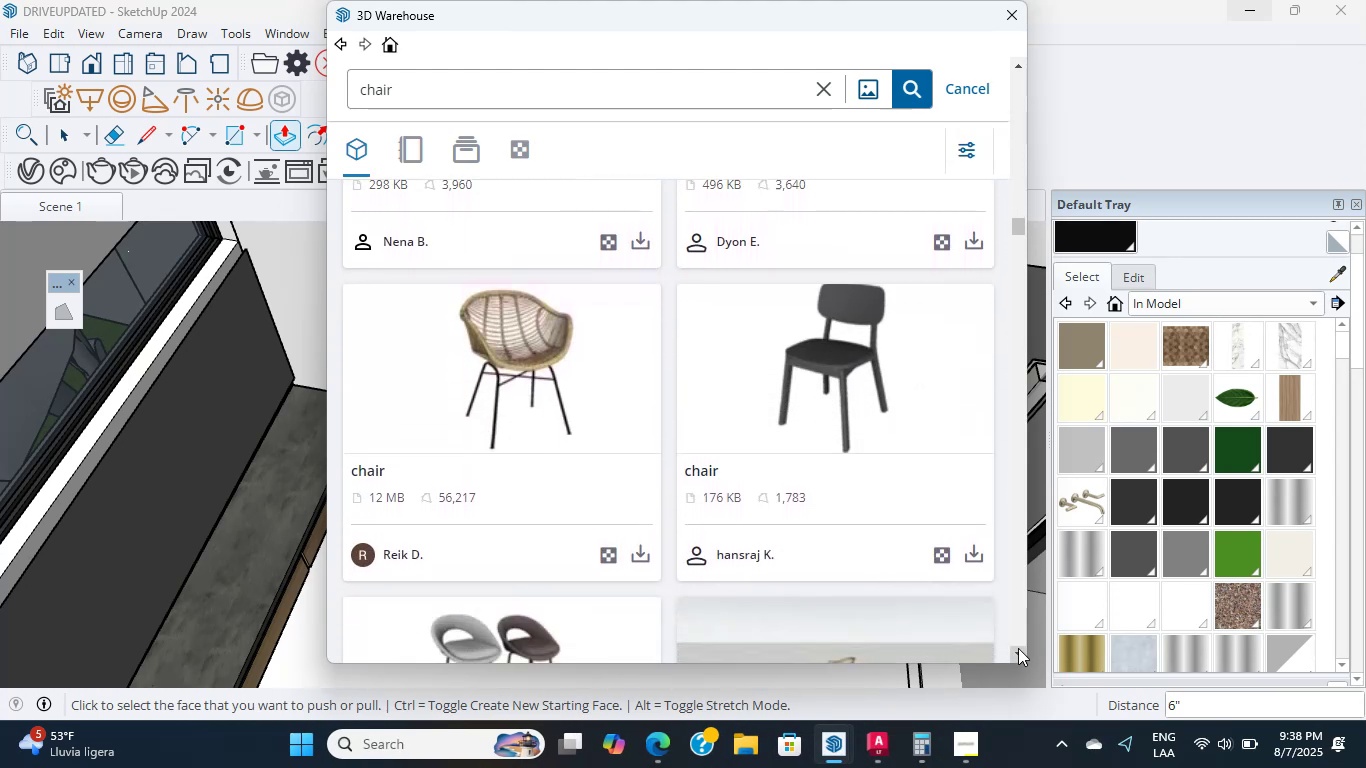 
triple_click([1018, 648])
 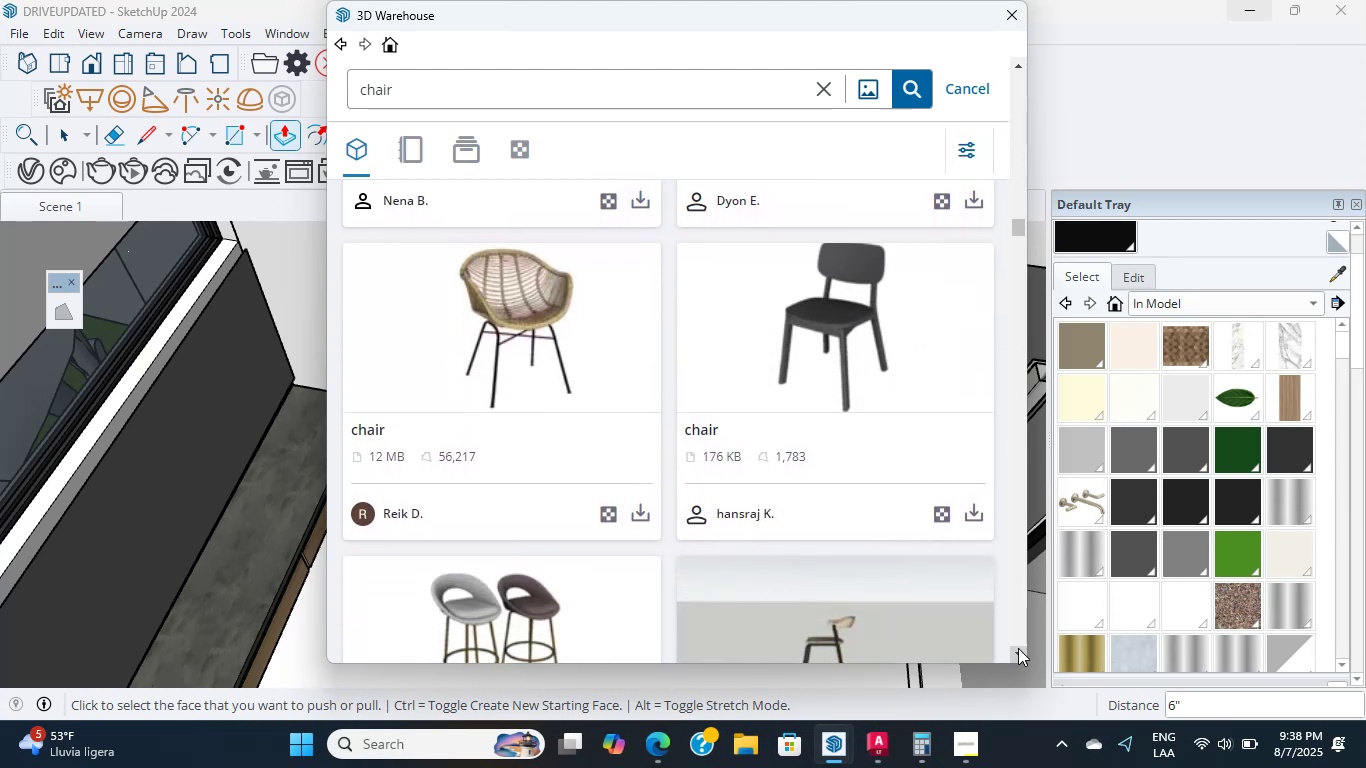 
triple_click([1018, 648])
 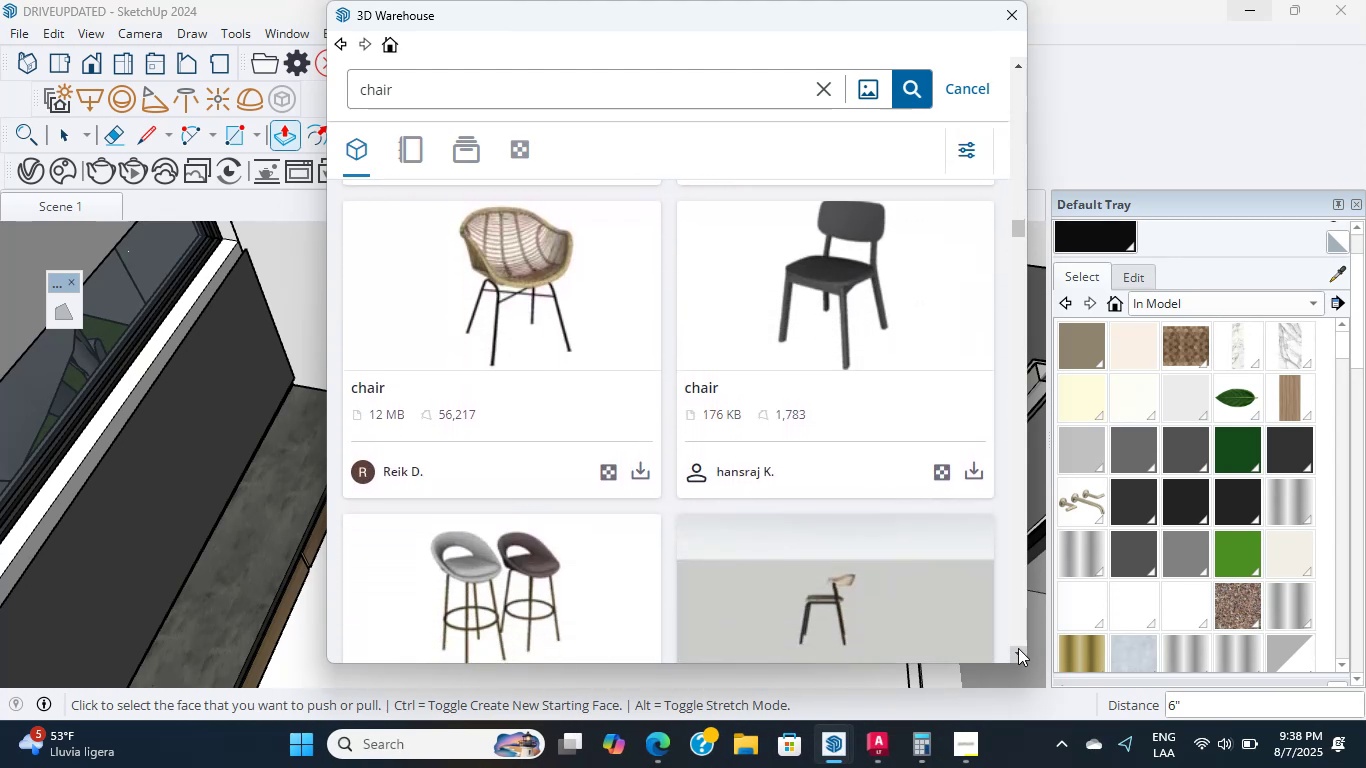 
triple_click([1018, 648])
 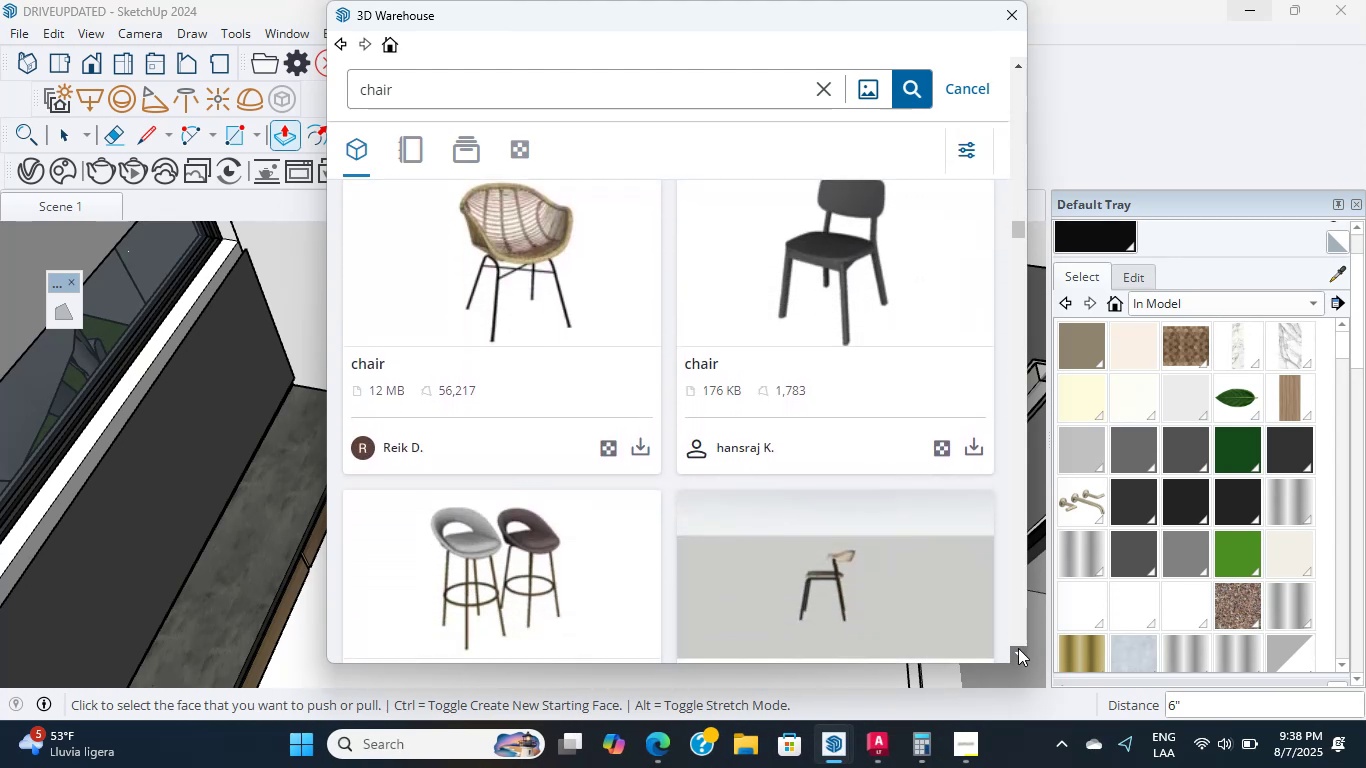 
triple_click([1018, 648])
 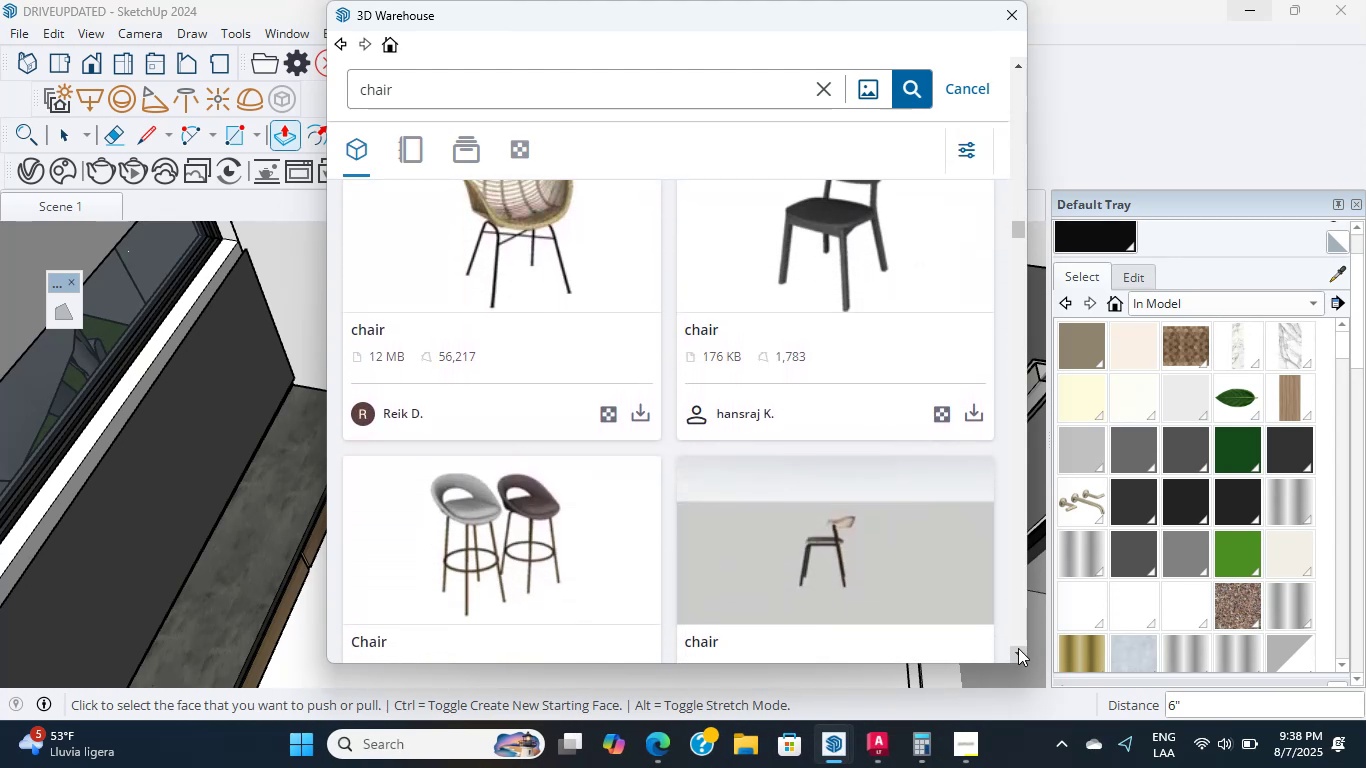 
triple_click([1018, 648])
 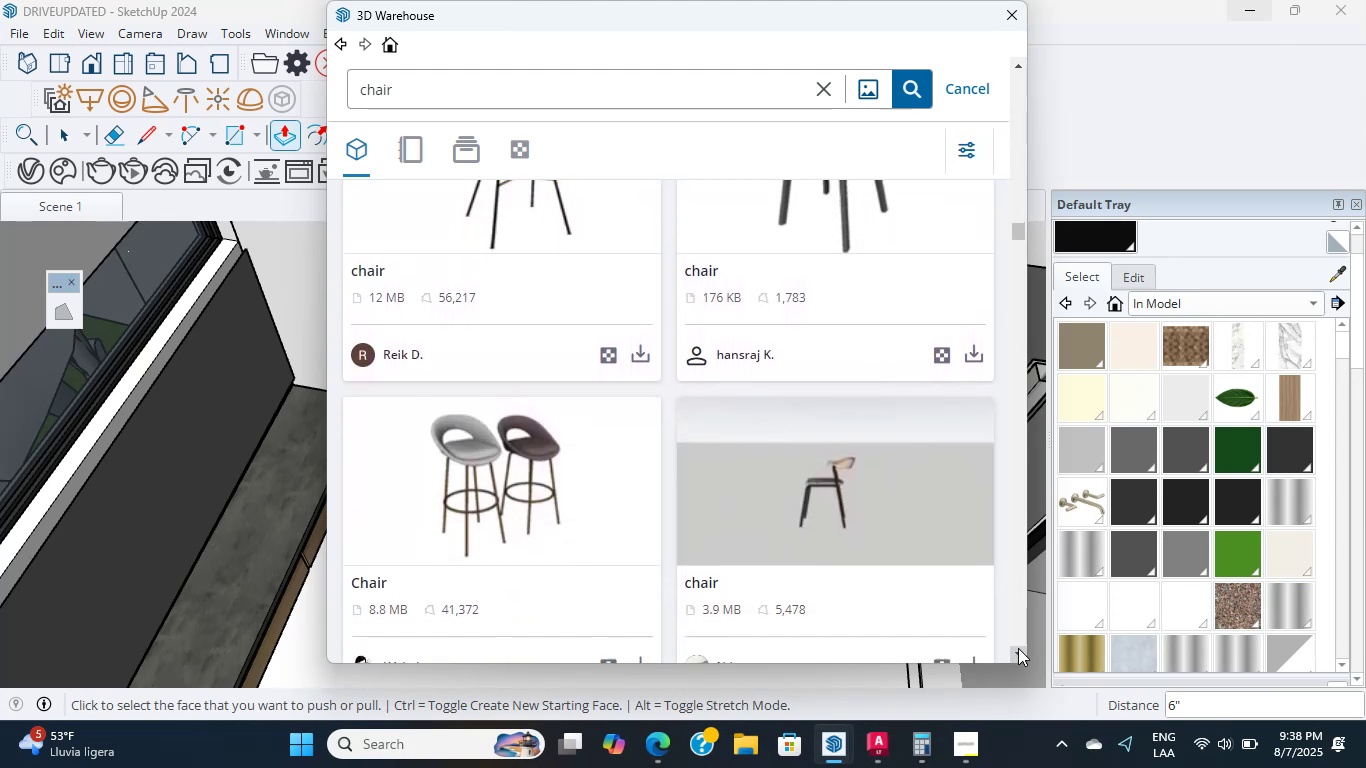 
triple_click([1018, 648])
 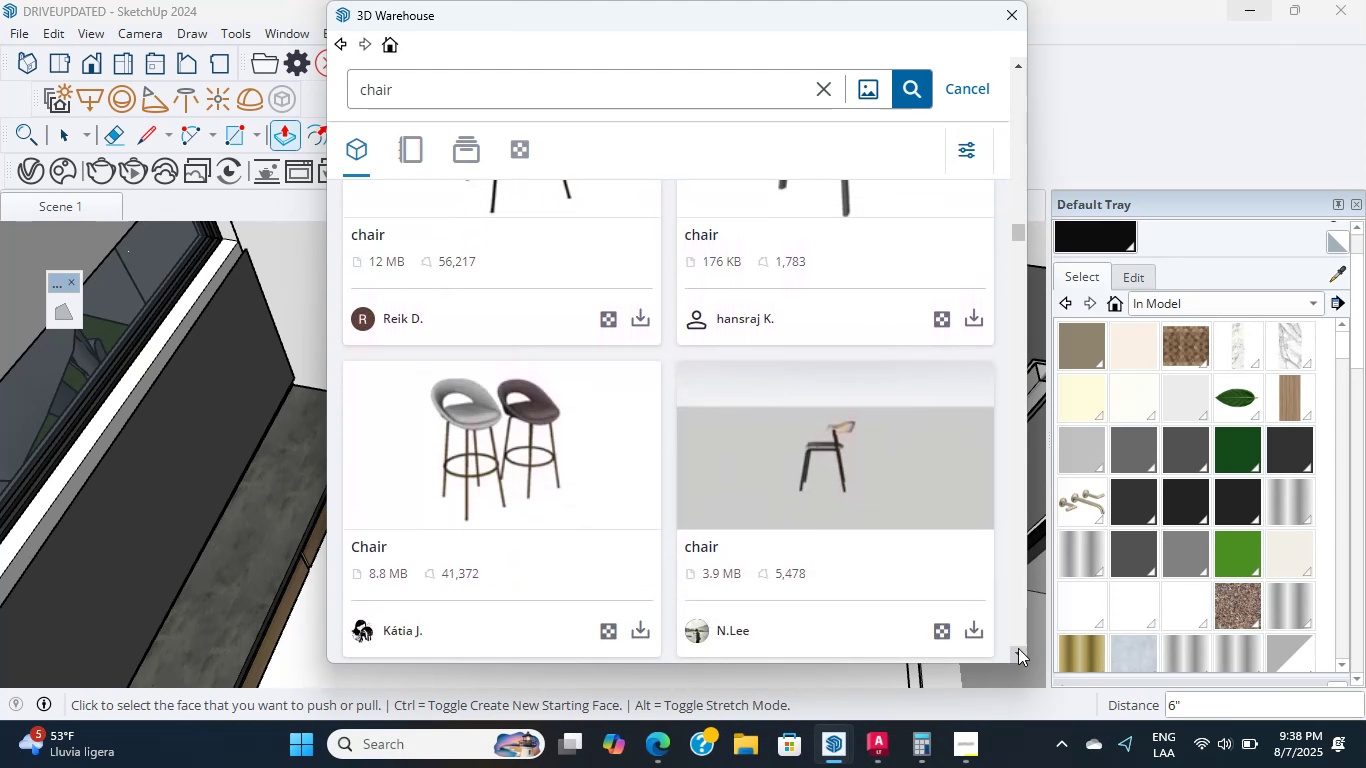 
triple_click([1018, 648])
 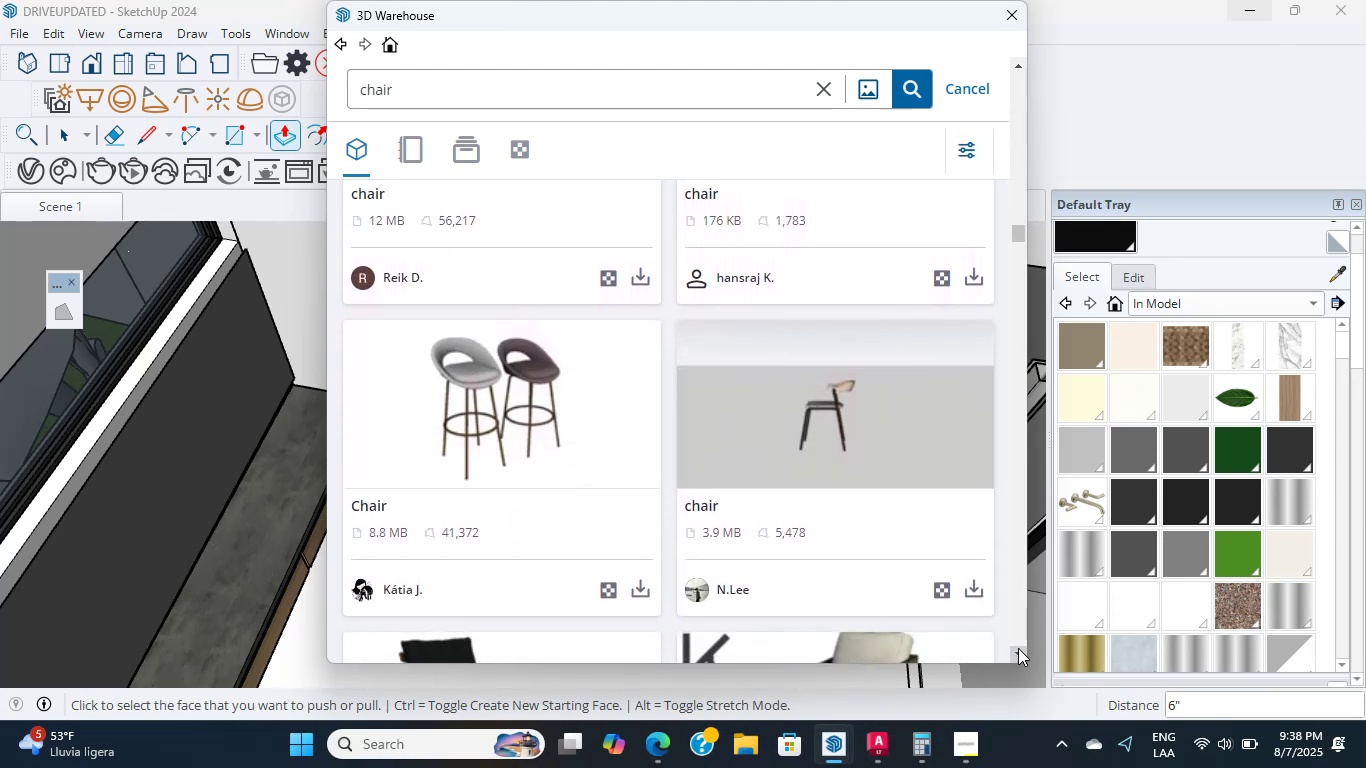 
triple_click([1018, 648])
 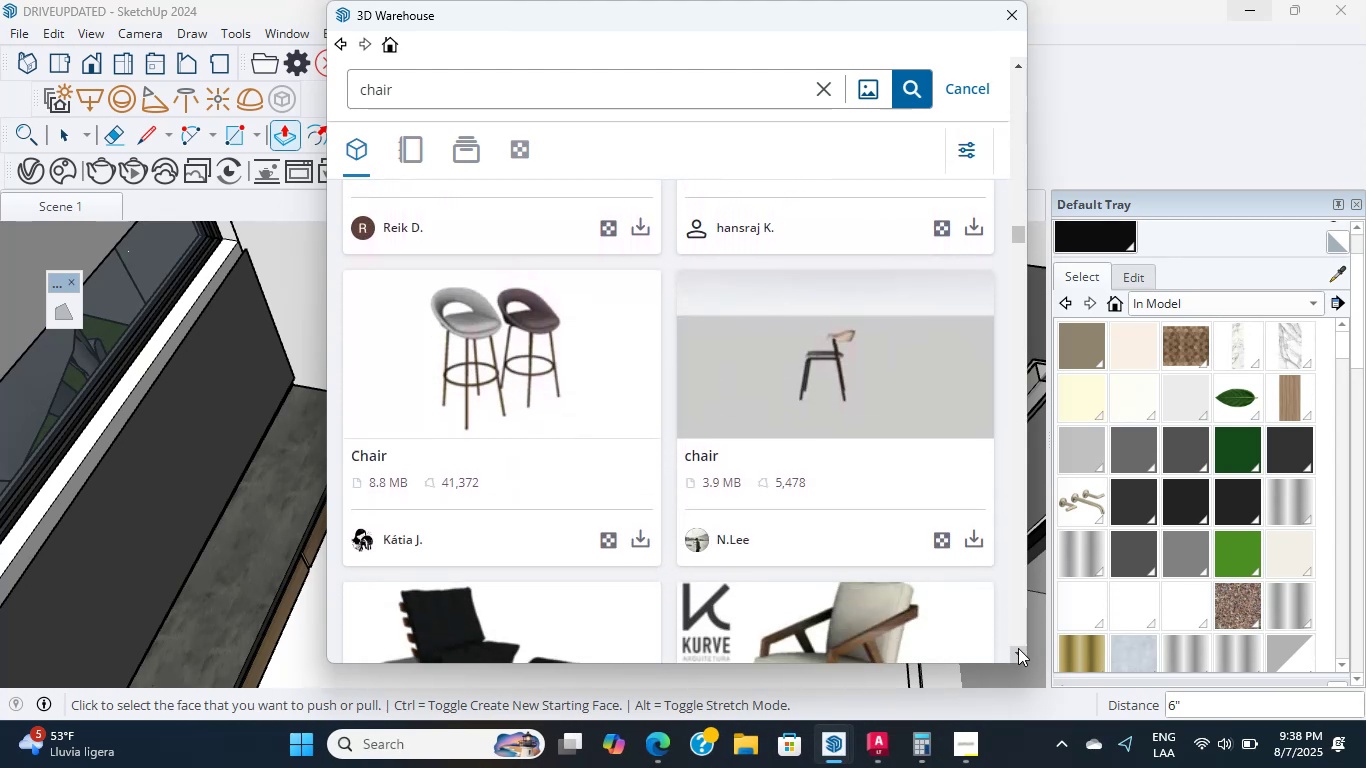 
triple_click([1018, 648])
 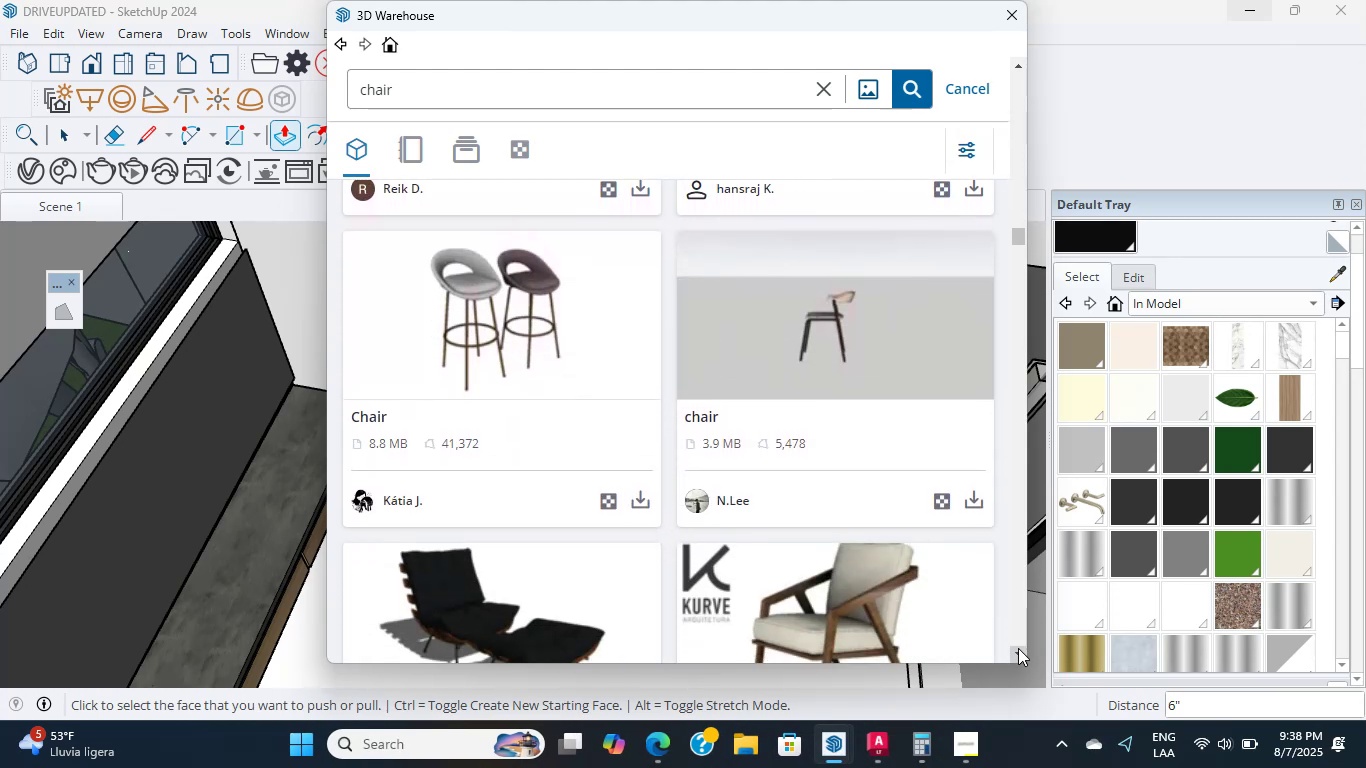 
triple_click([1018, 648])
 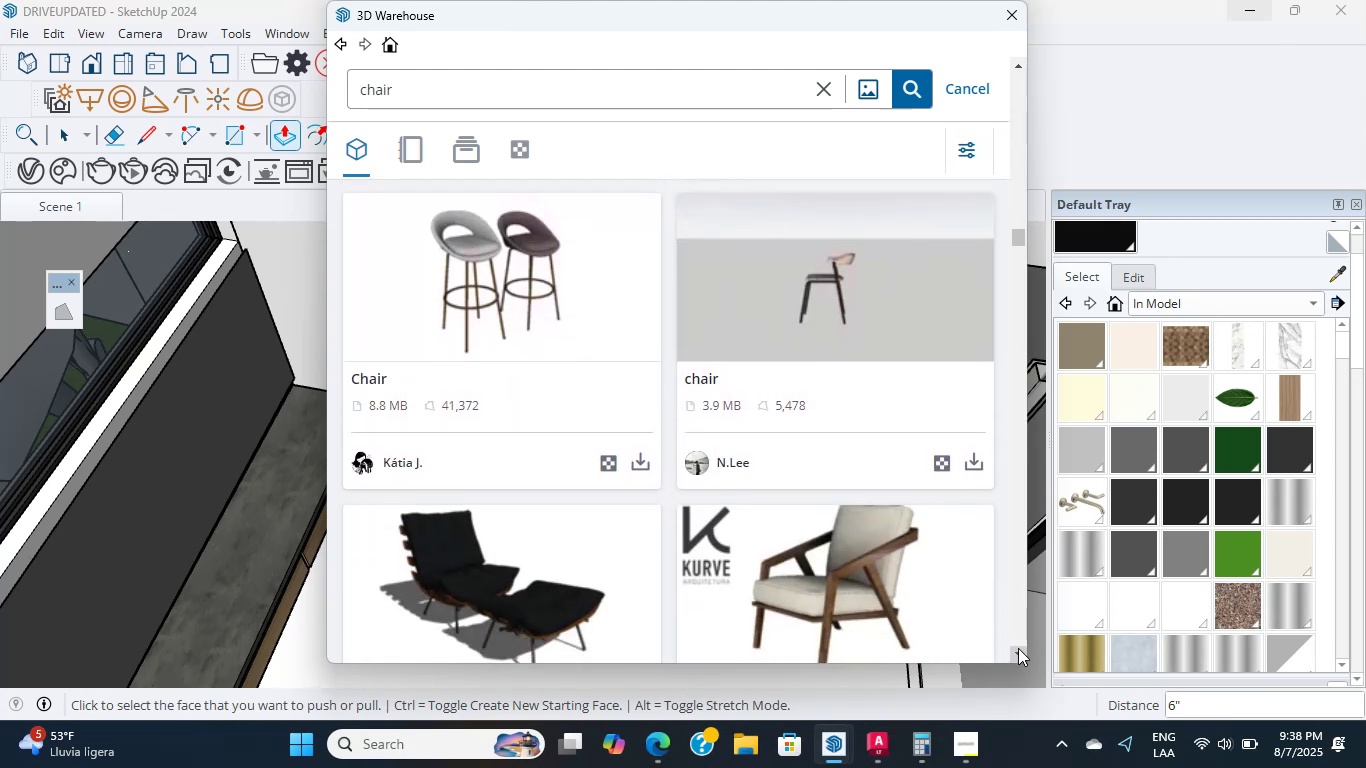 
triple_click([1018, 648])
 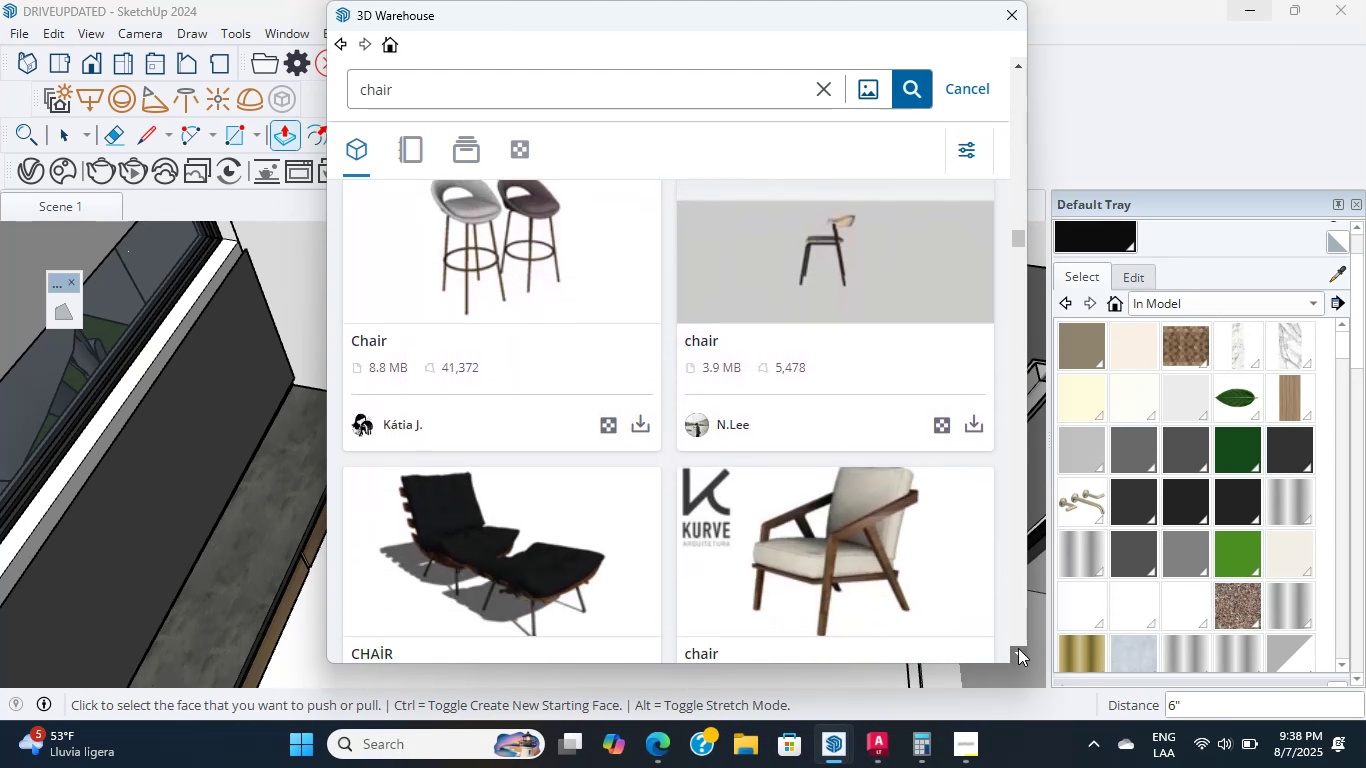 
triple_click([1018, 648])
 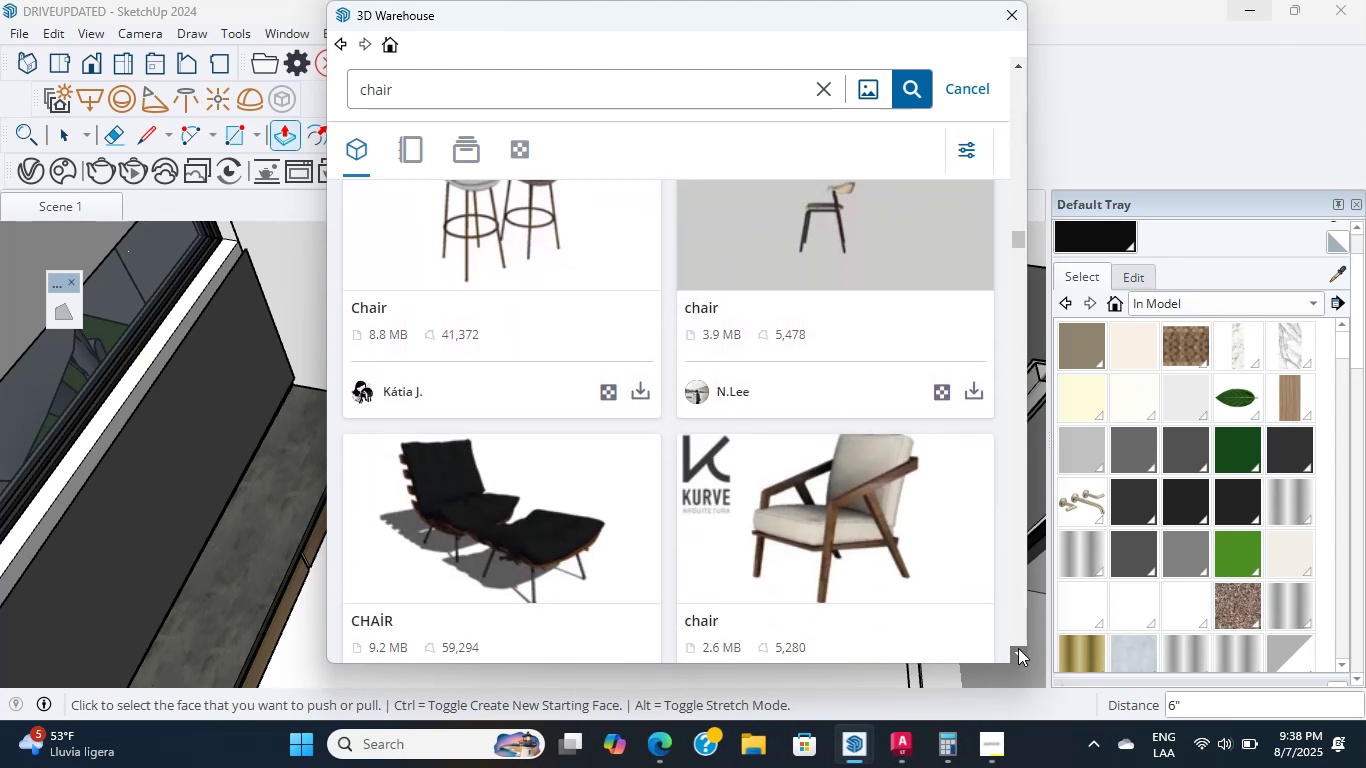 
triple_click([1018, 648])
 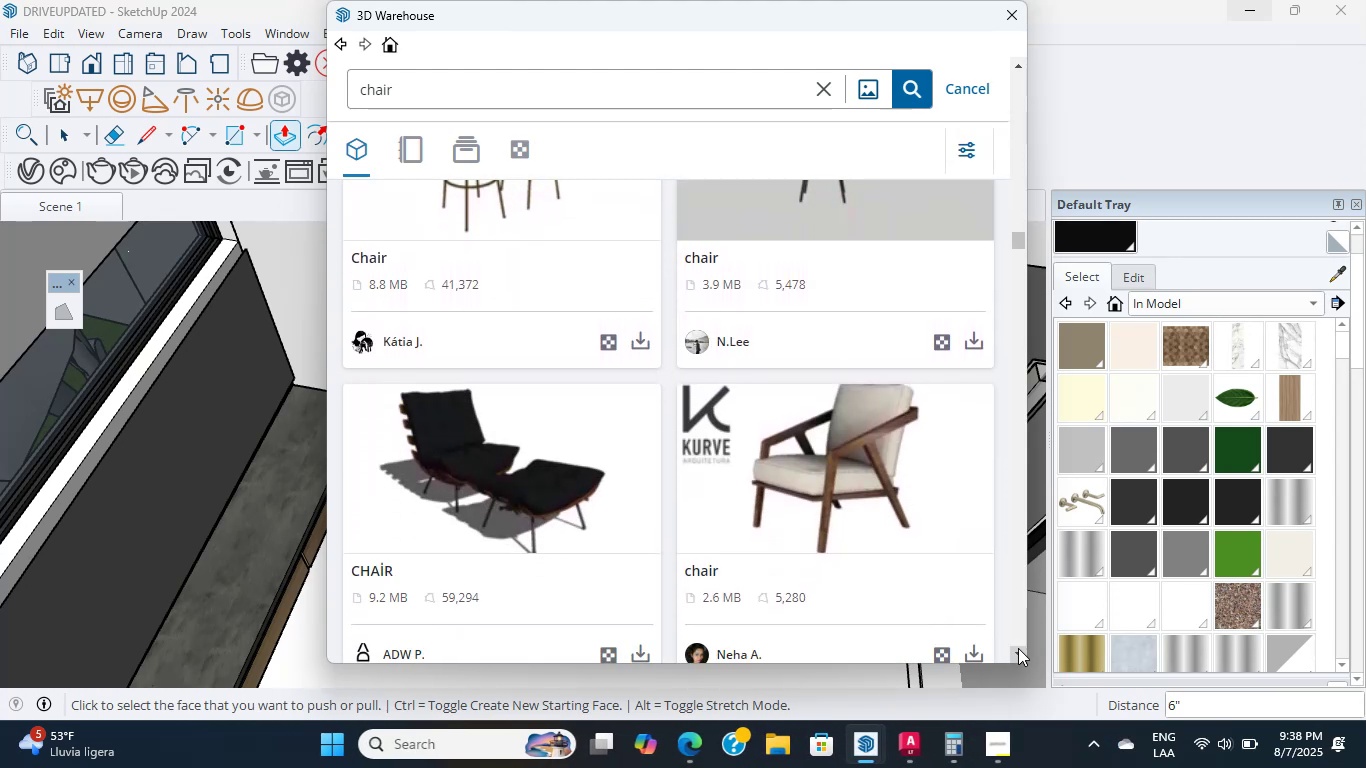 
triple_click([1018, 648])
 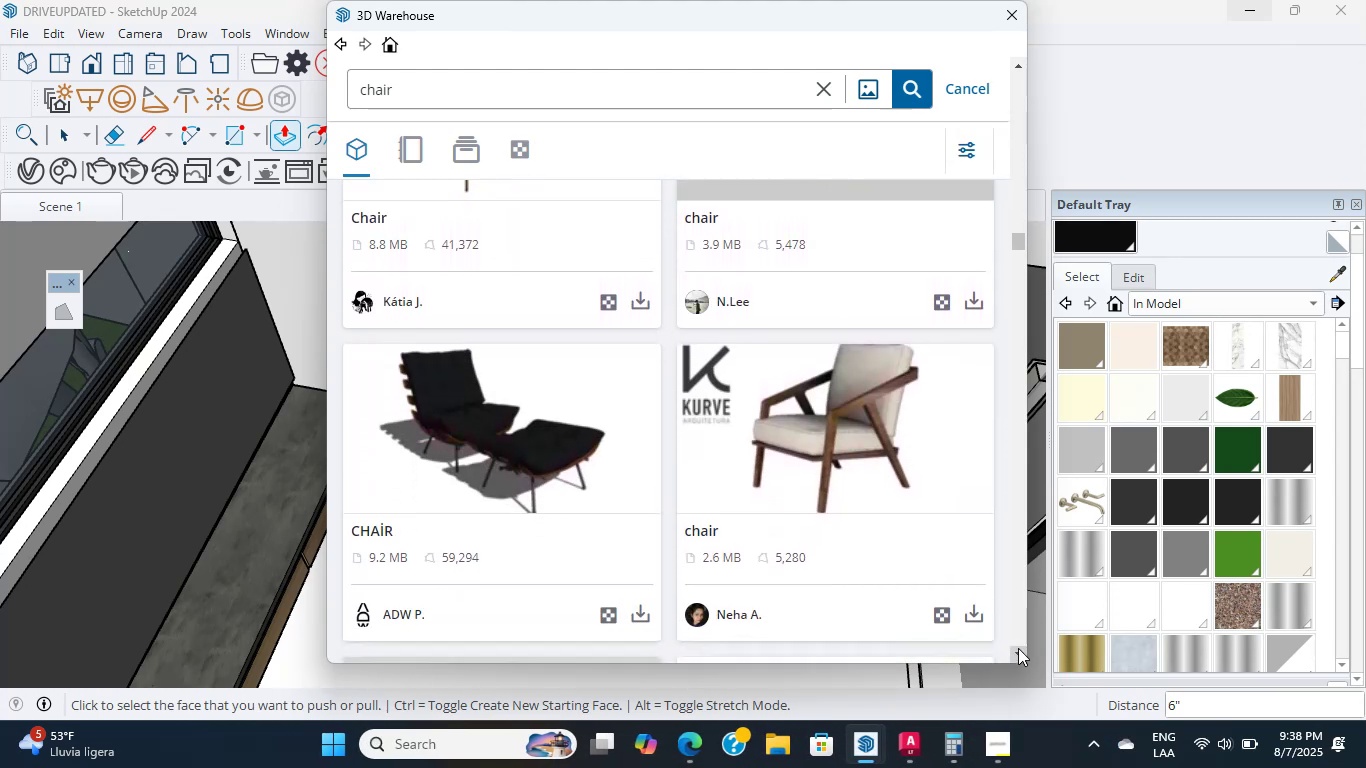 
triple_click([1018, 648])
 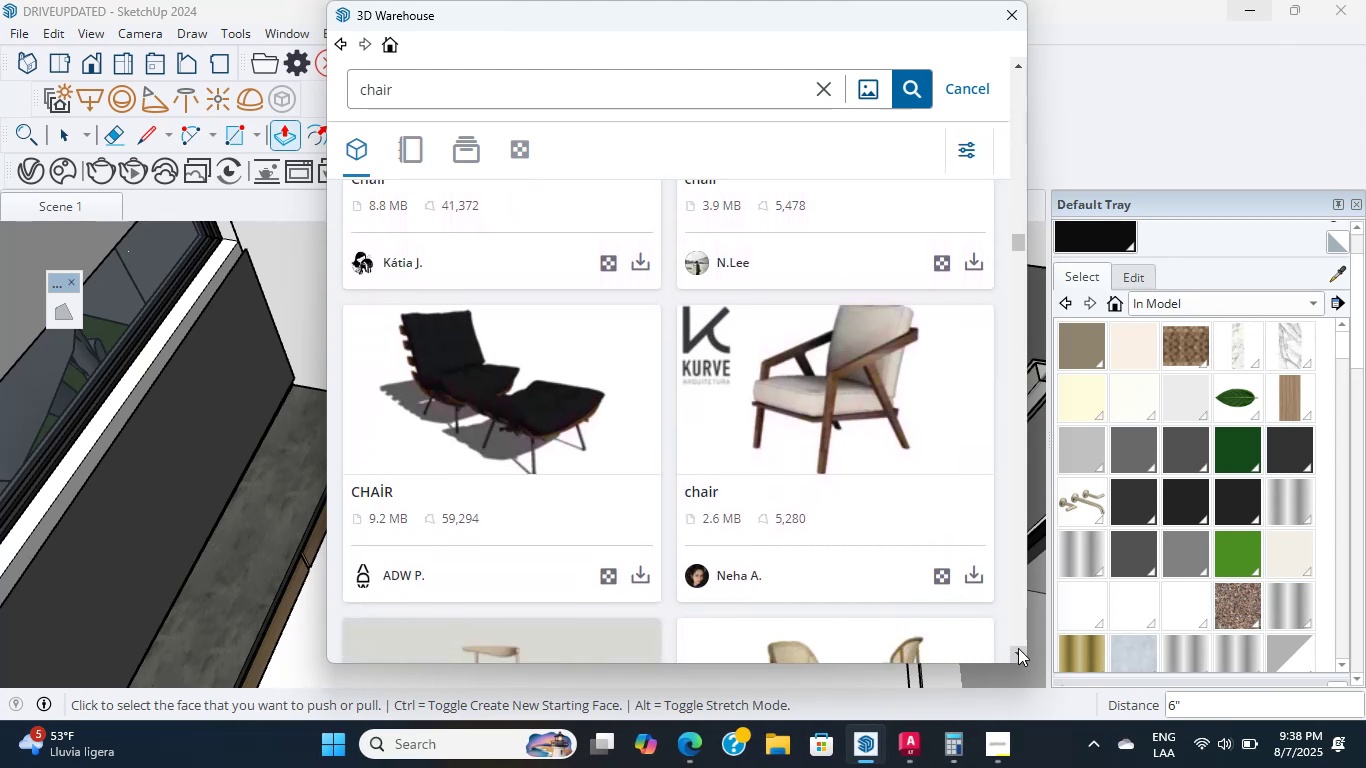 
triple_click([1018, 648])
 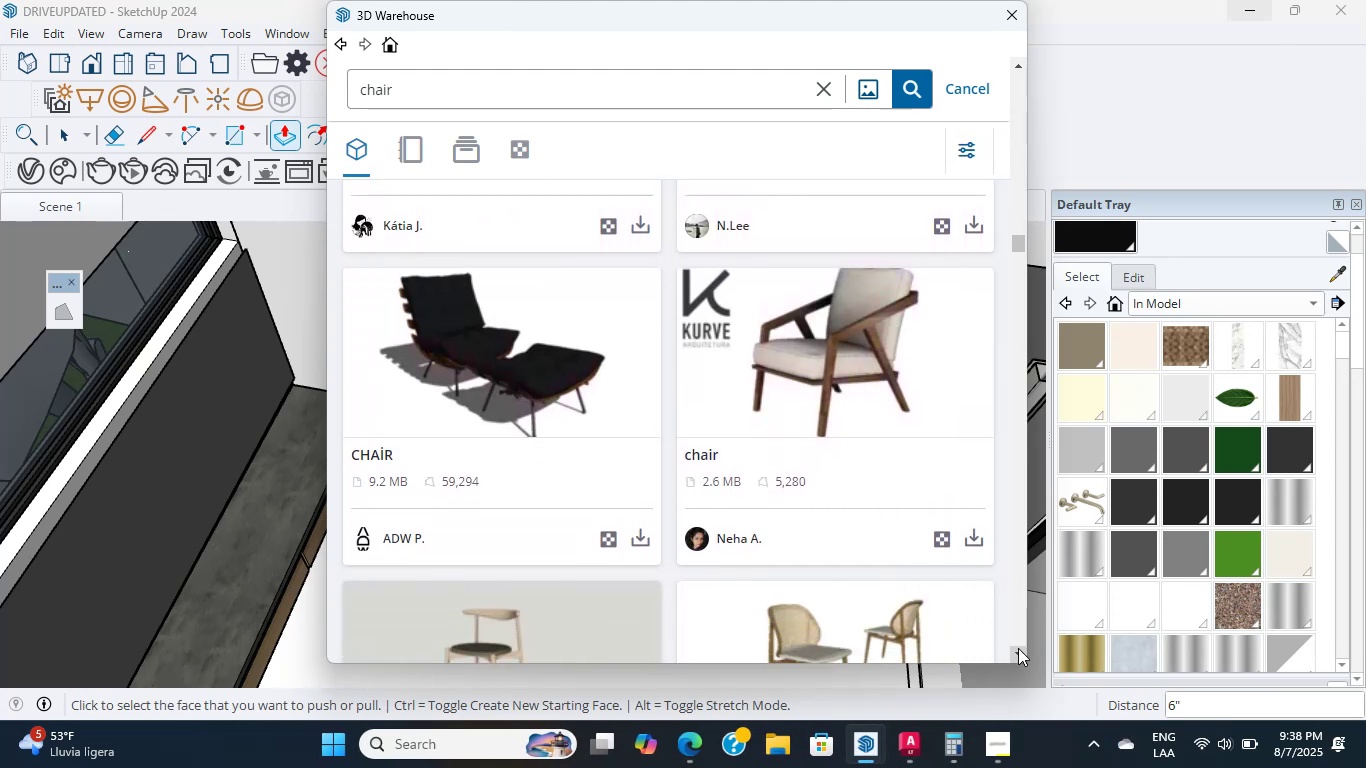 
triple_click([1018, 648])
 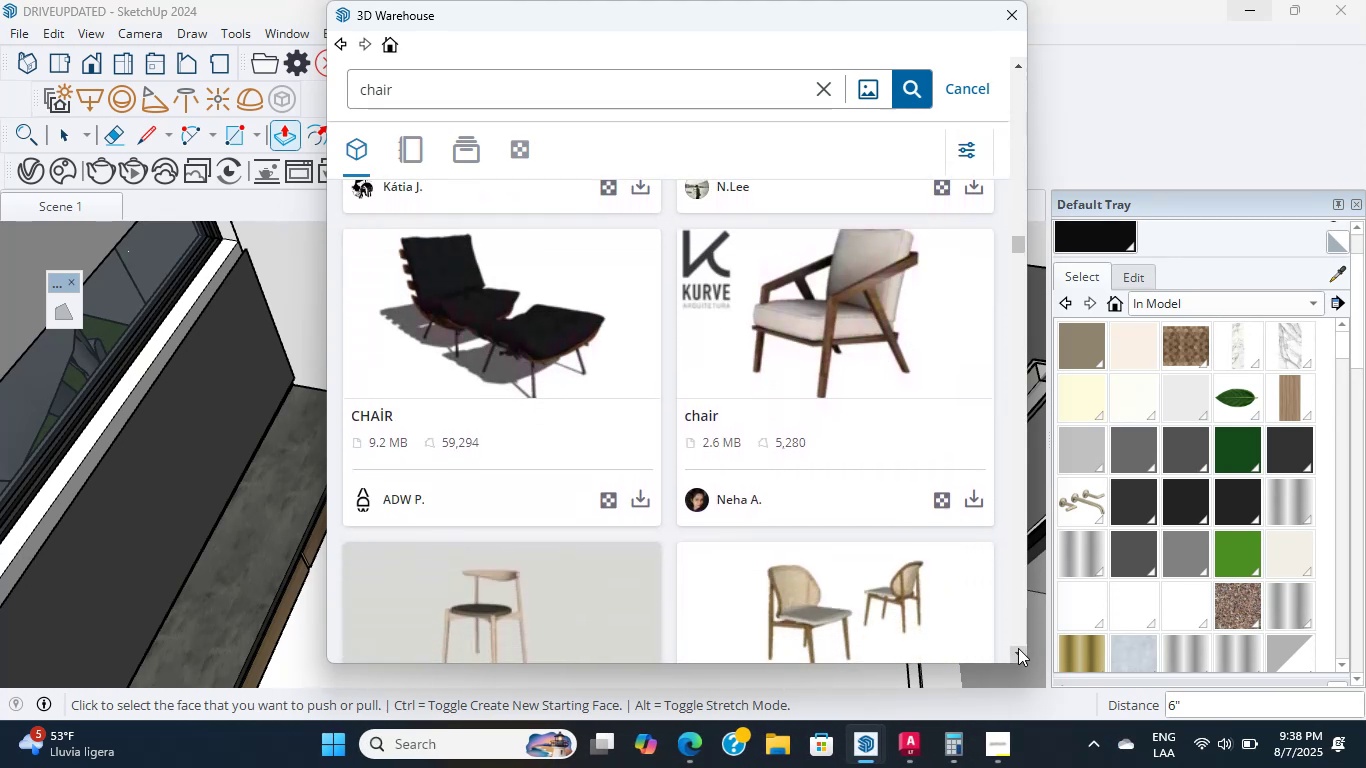 
triple_click([1018, 648])
 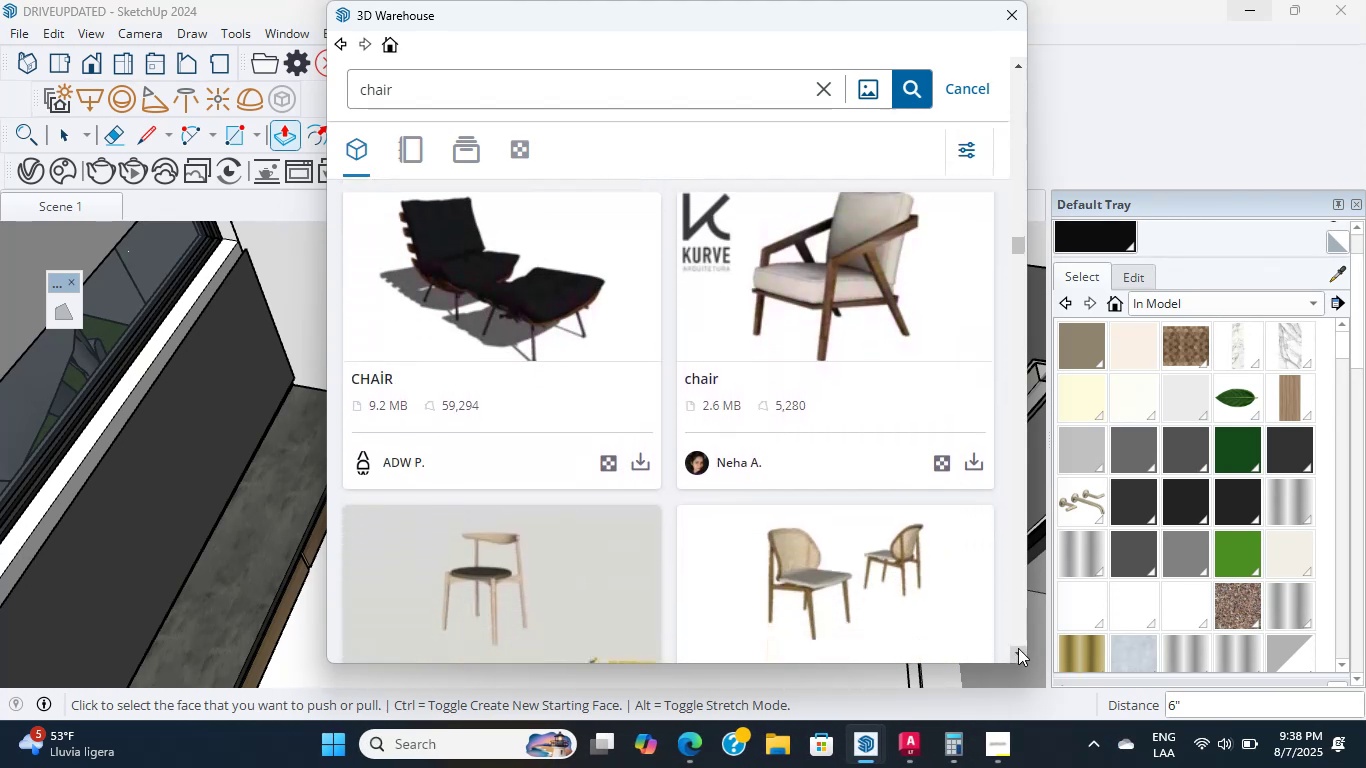 
triple_click([1018, 648])
 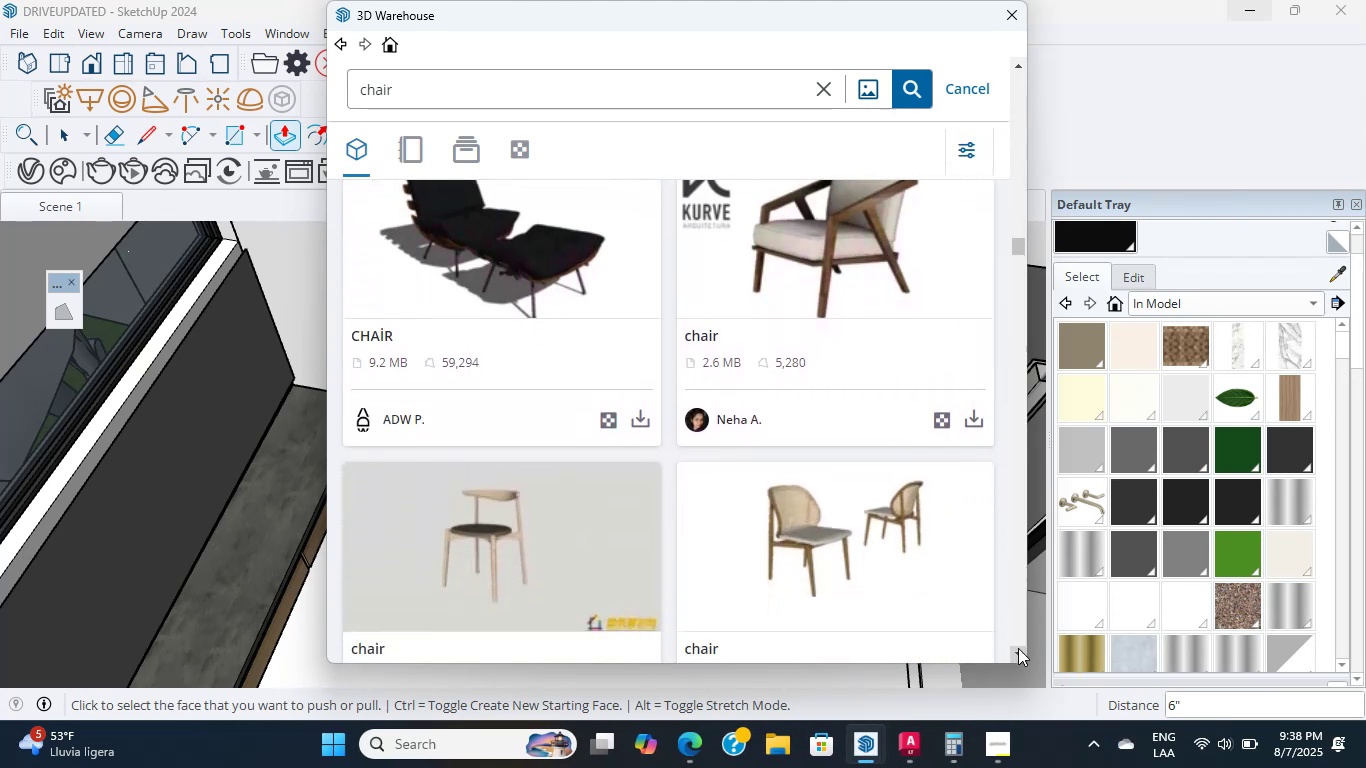 
triple_click([1018, 648])
 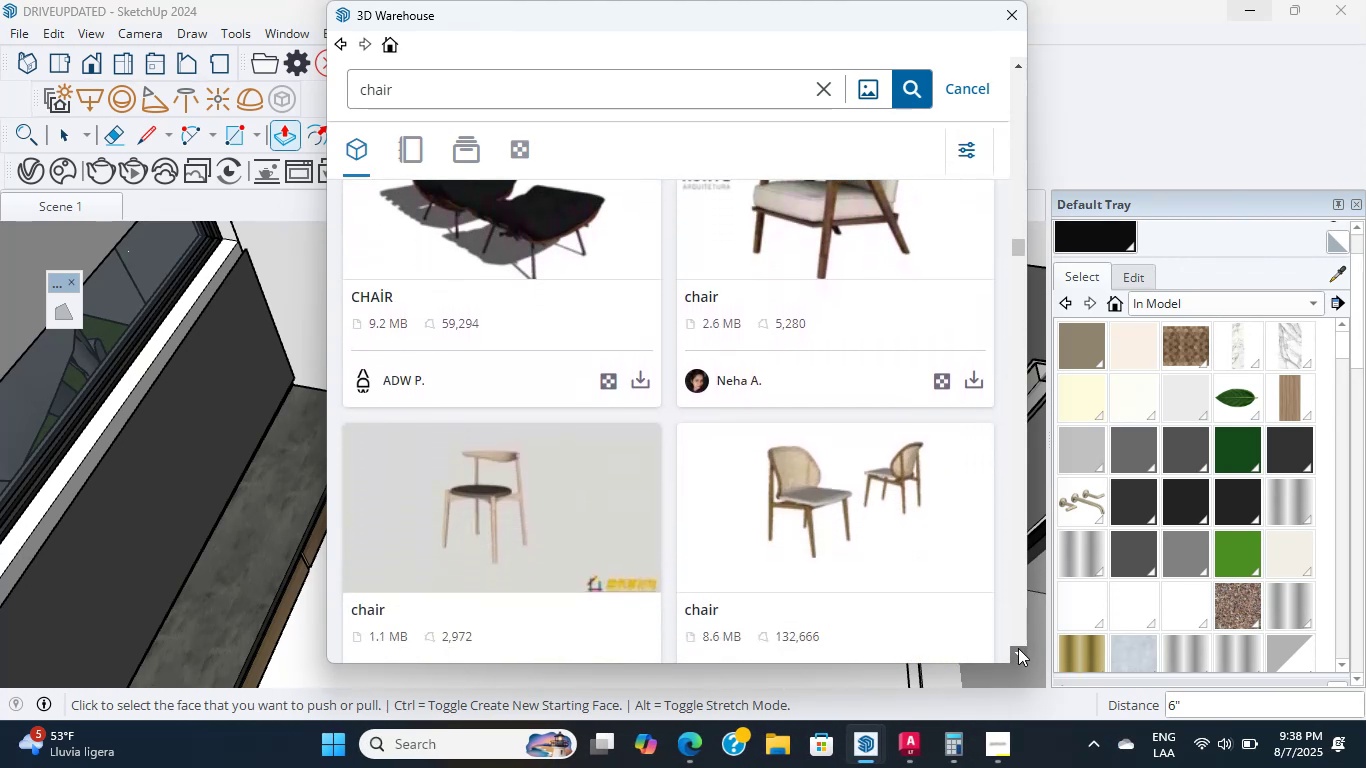 
triple_click([1018, 648])
 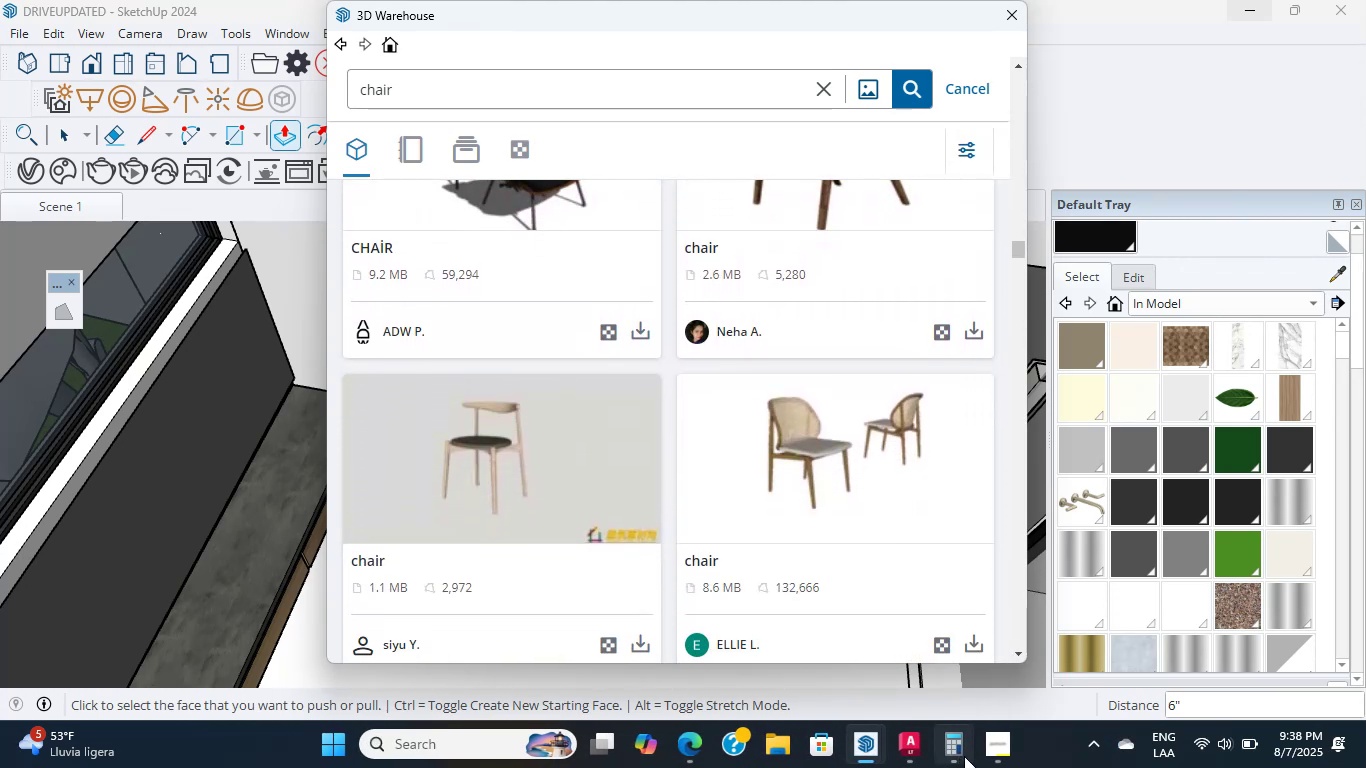 
left_click([979, 749])
 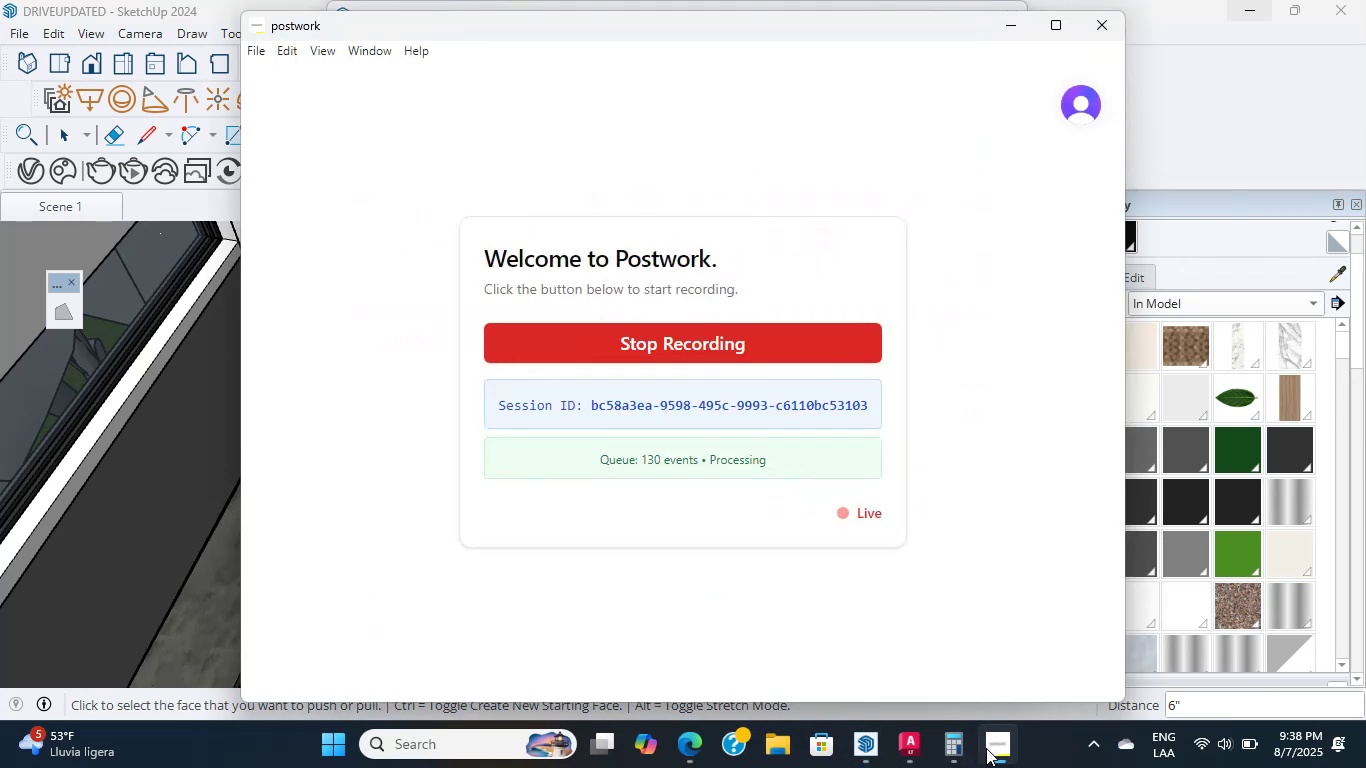 
left_click([994, 750])
 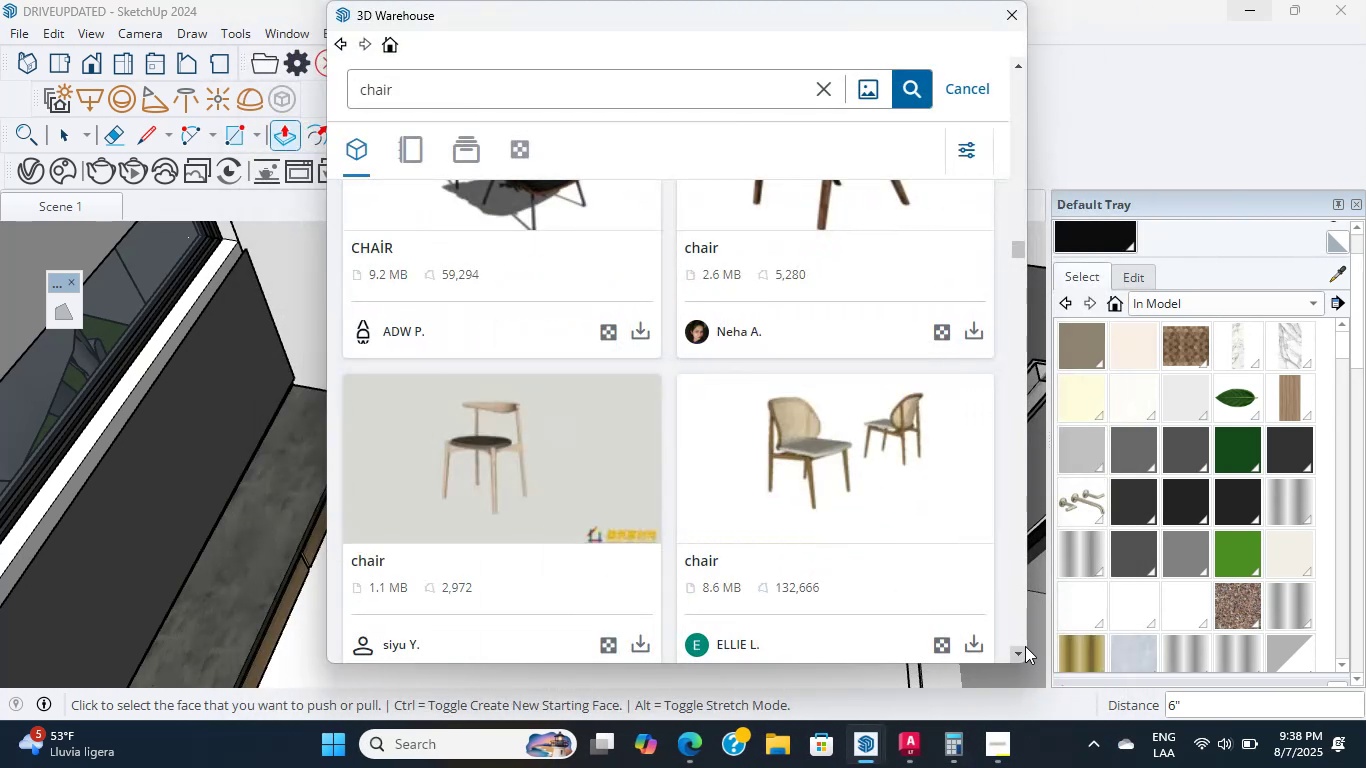 
double_click([1025, 646])
 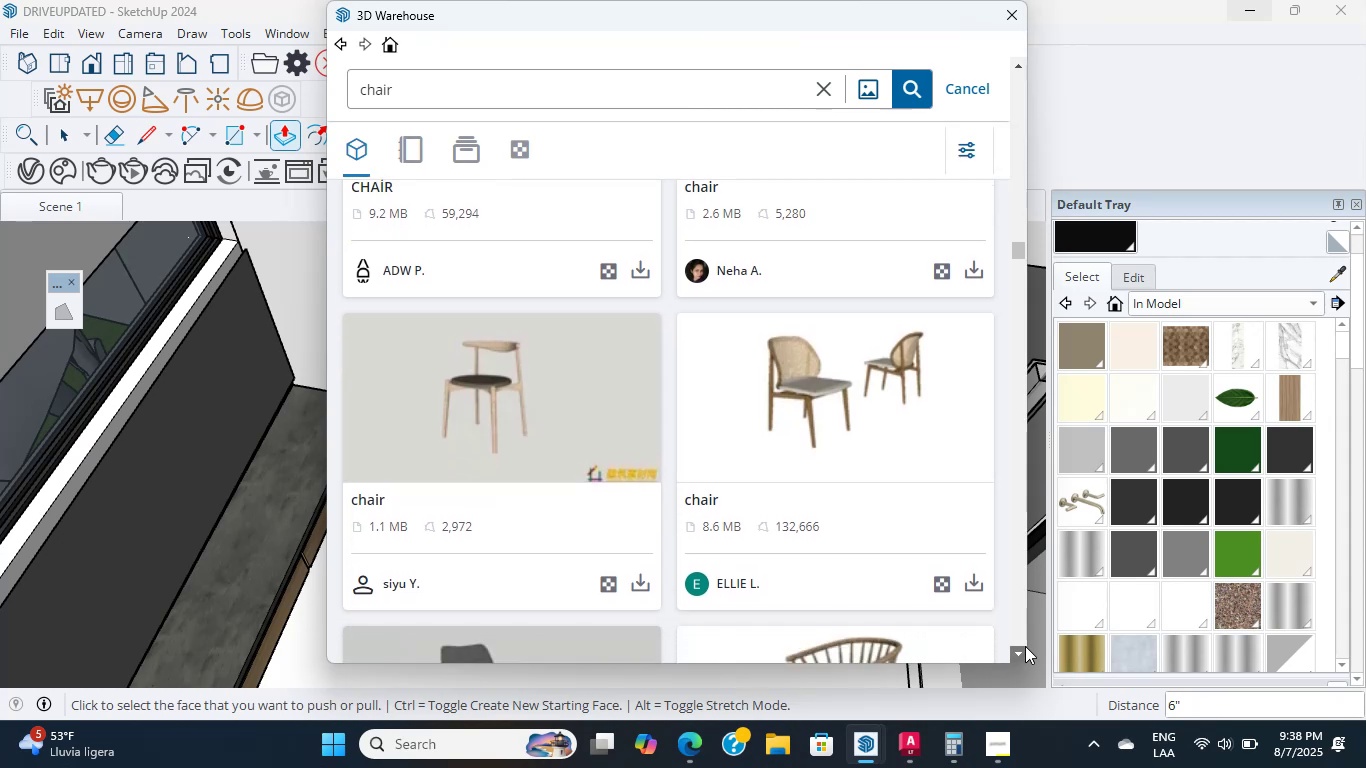 
triple_click([1025, 646])
 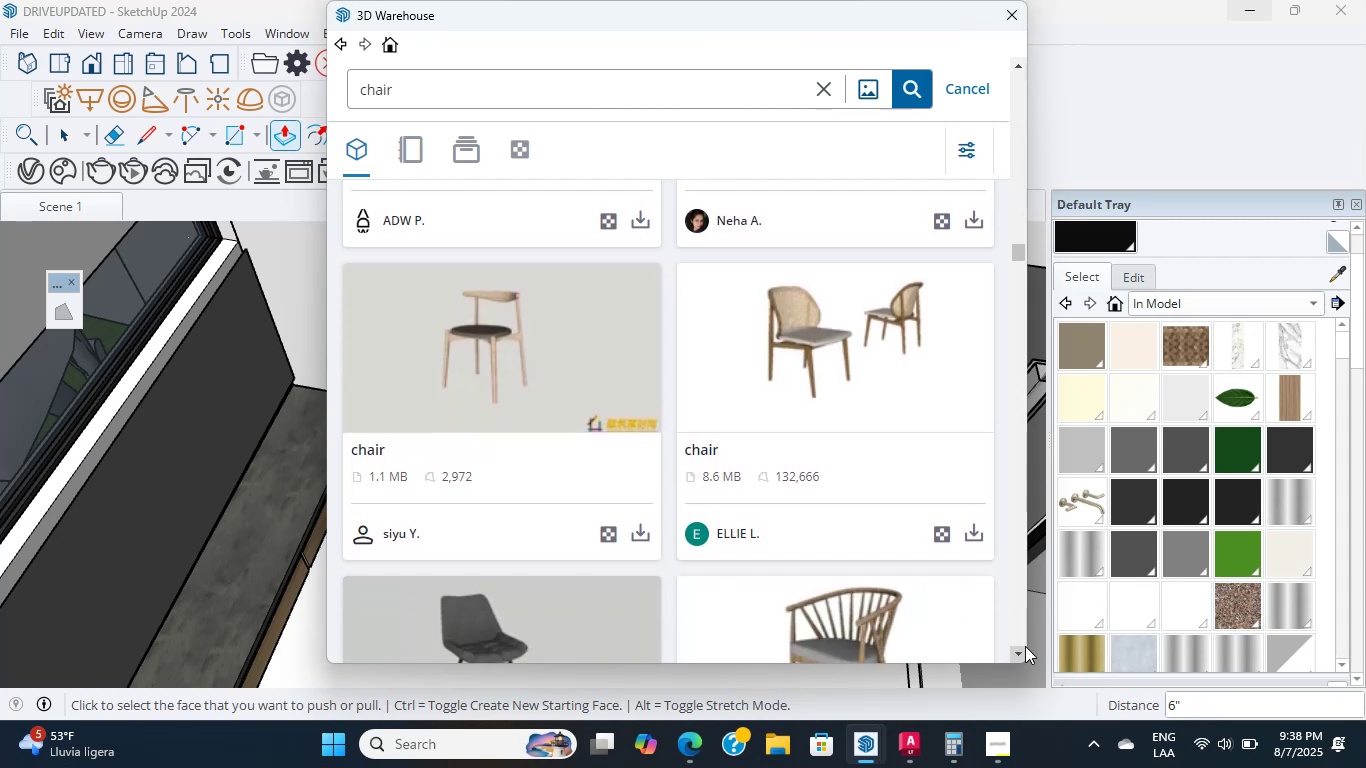 
triple_click([1025, 646])
 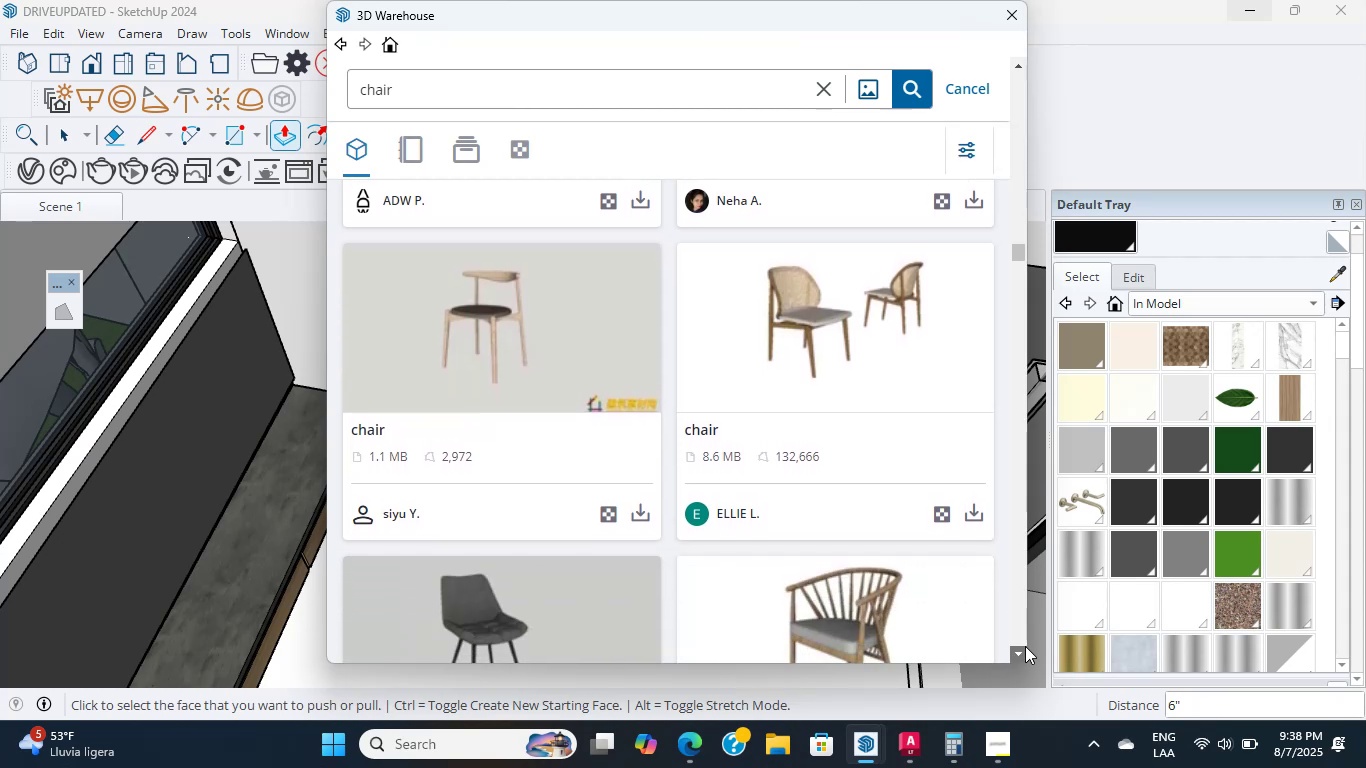 
triple_click([1025, 646])
 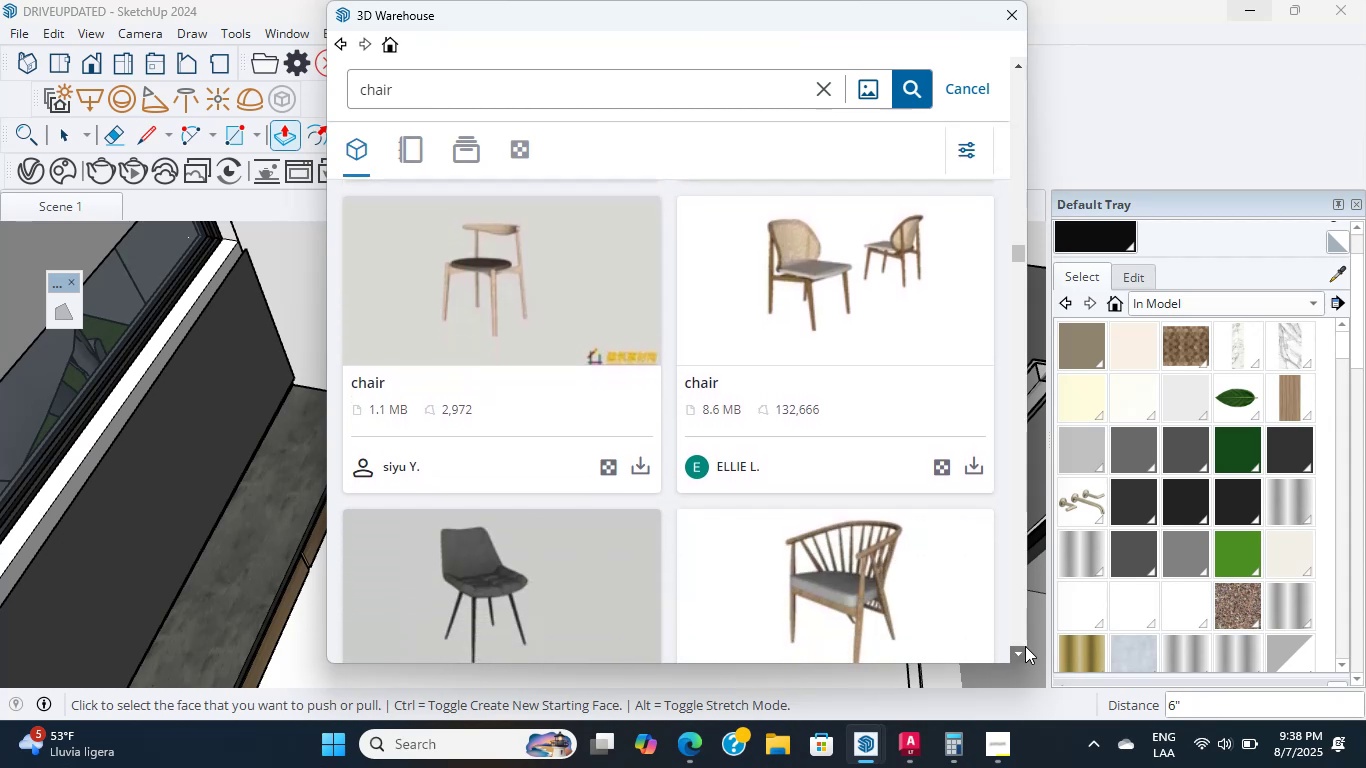 
triple_click([1025, 646])
 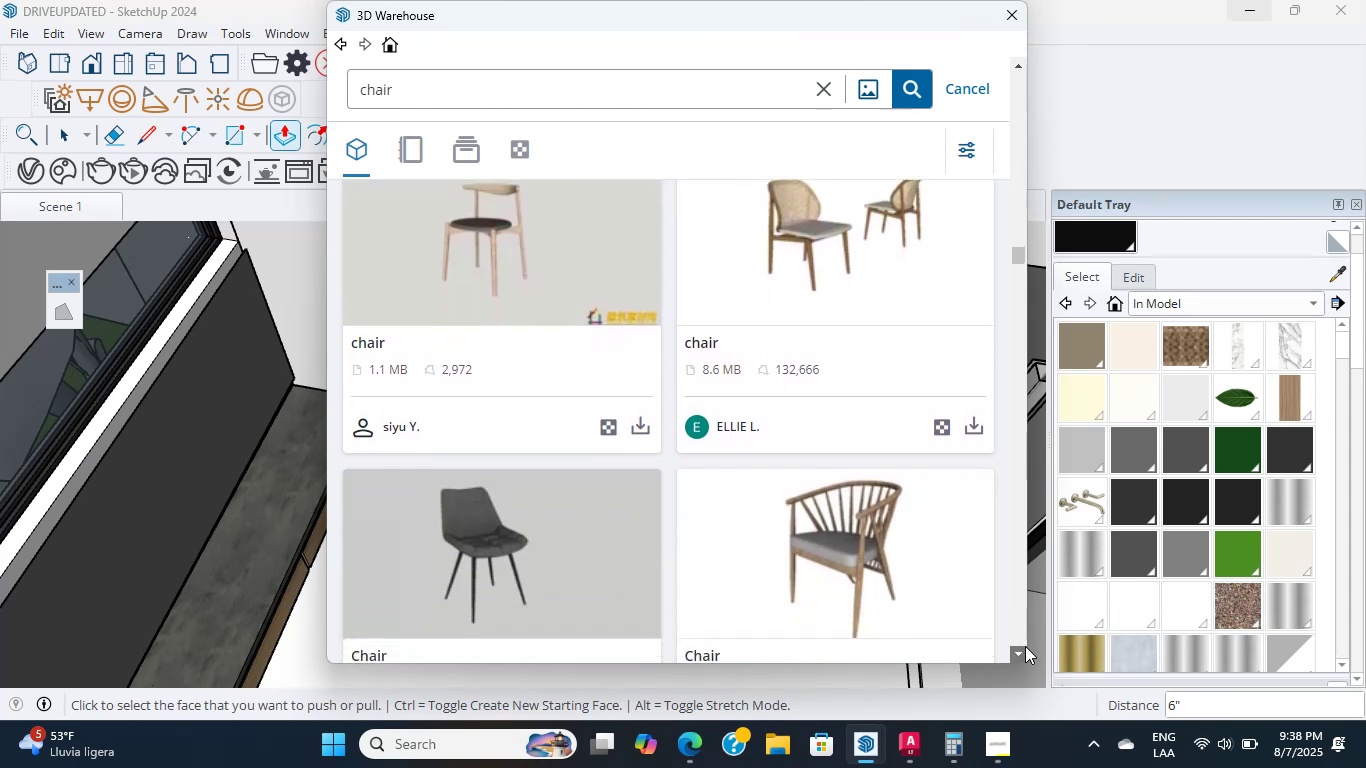 
triple_click([1025, 646])
 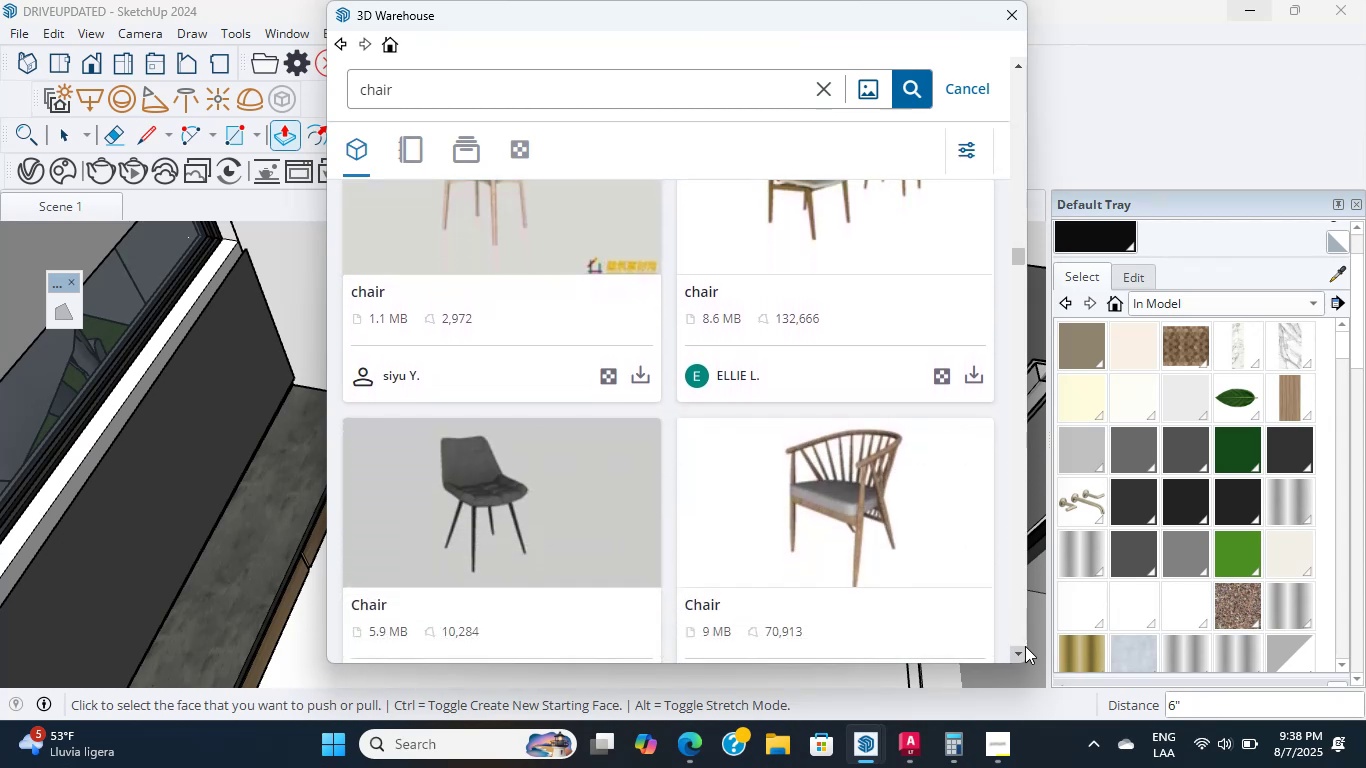 
triple_click([1025, 646])
 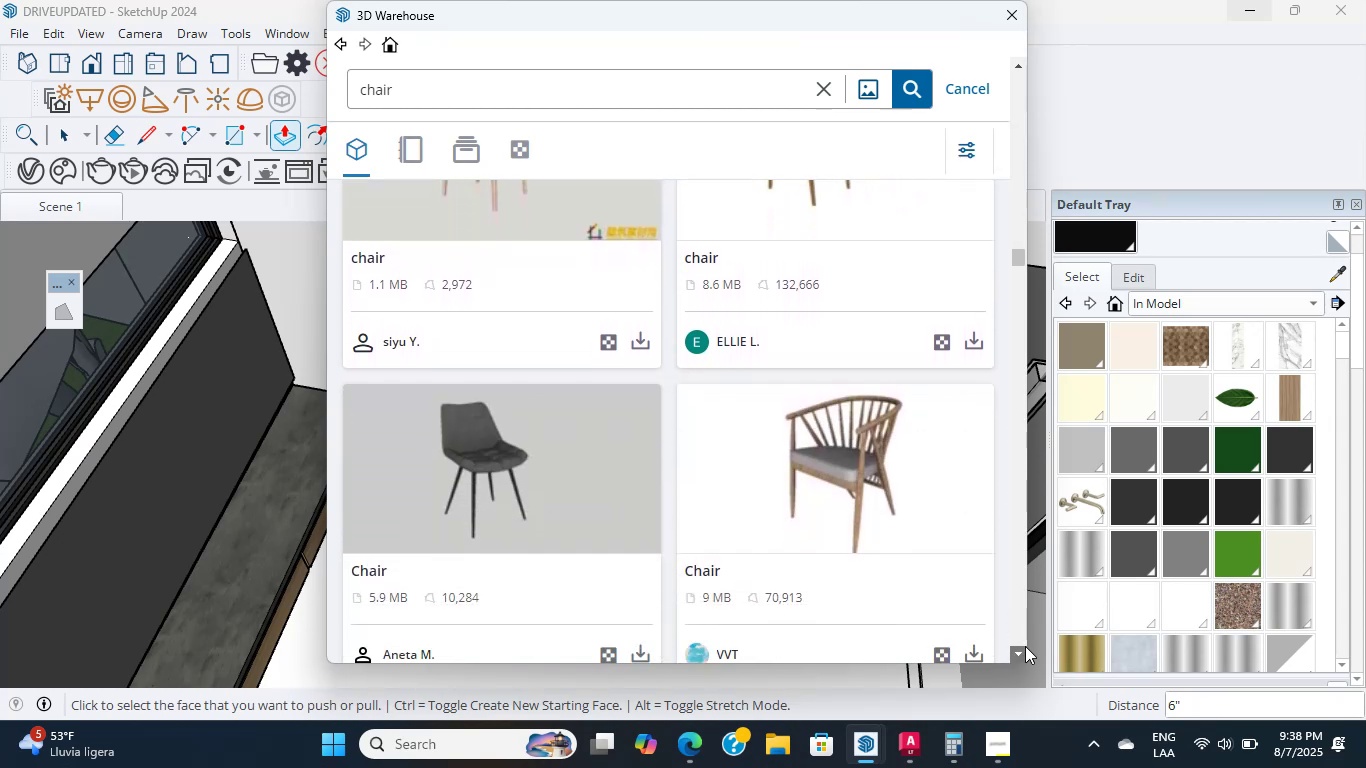 
triple_click([1025, 646])
 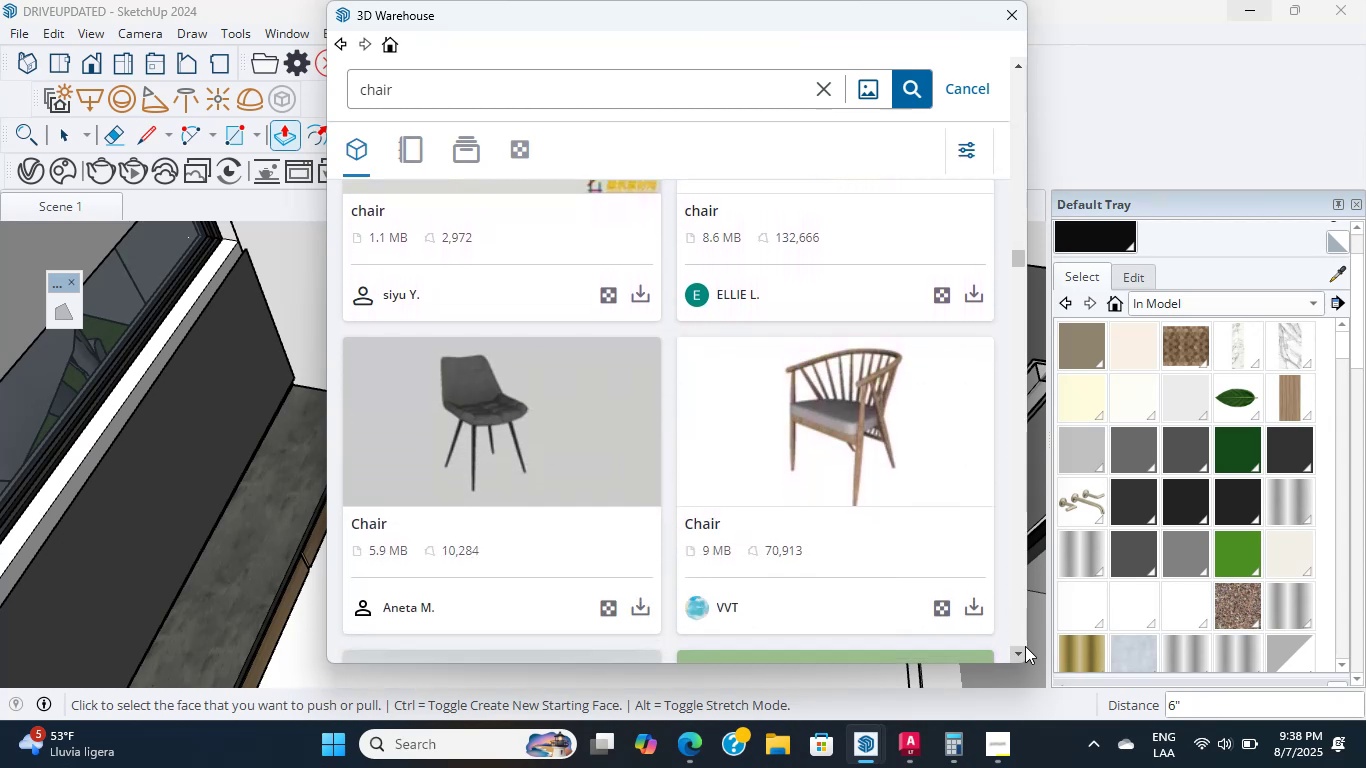 
triple_click([1025, 646])
 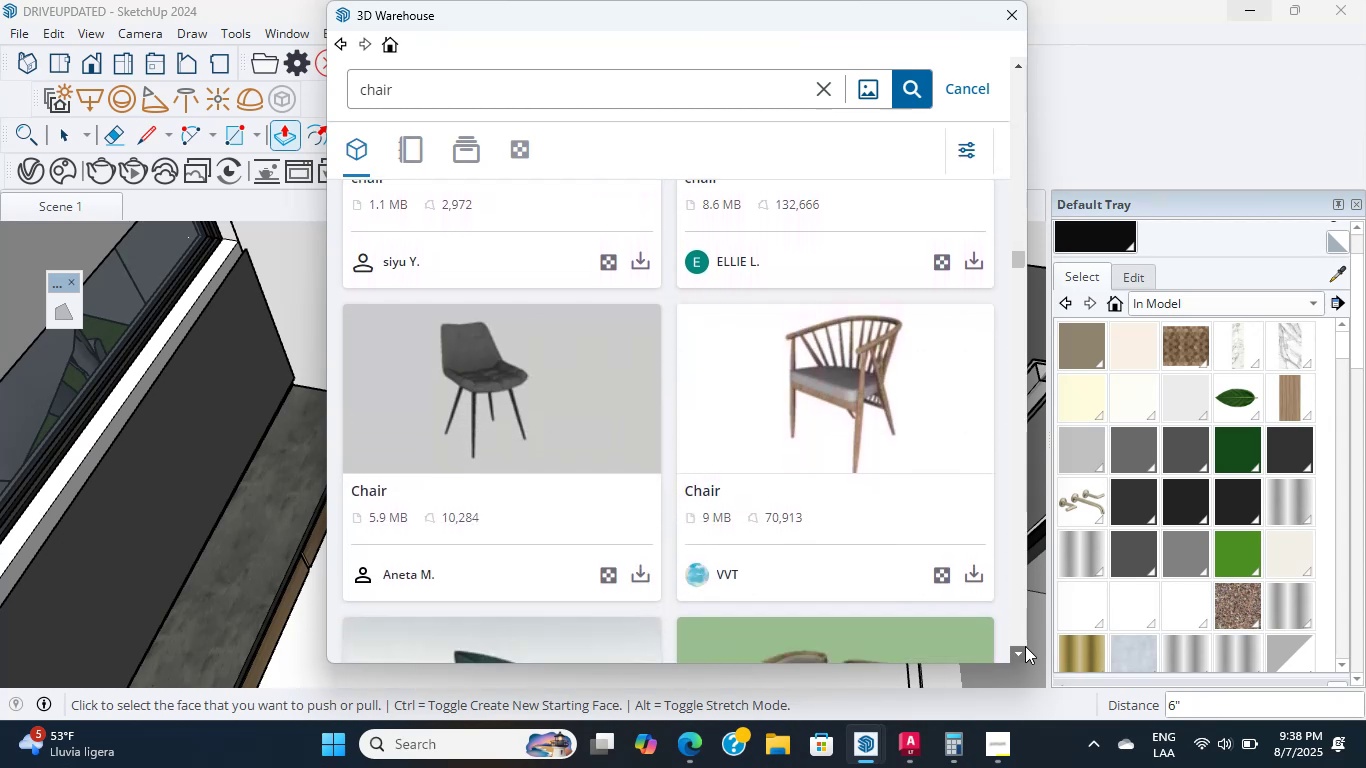 
triple_click([1025, 646])
 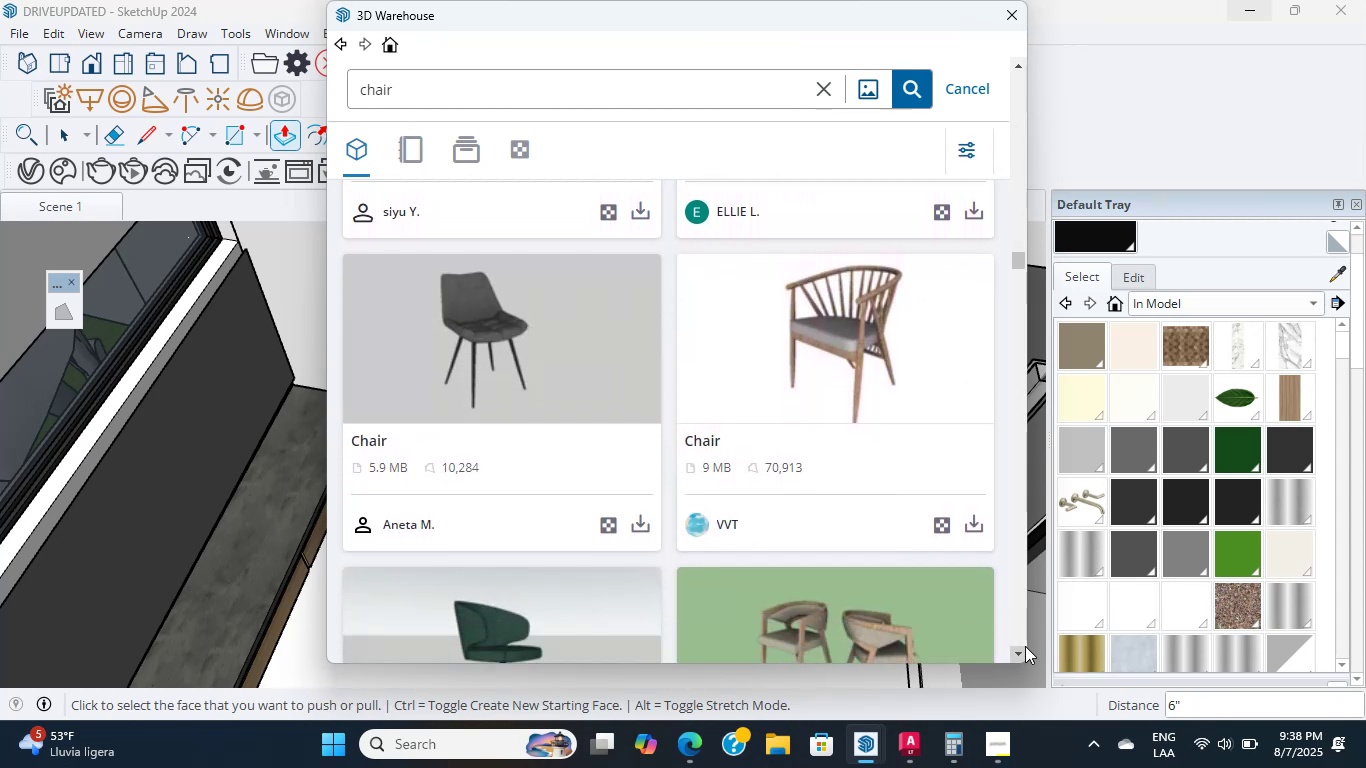 
triple_click([1025, 646])
 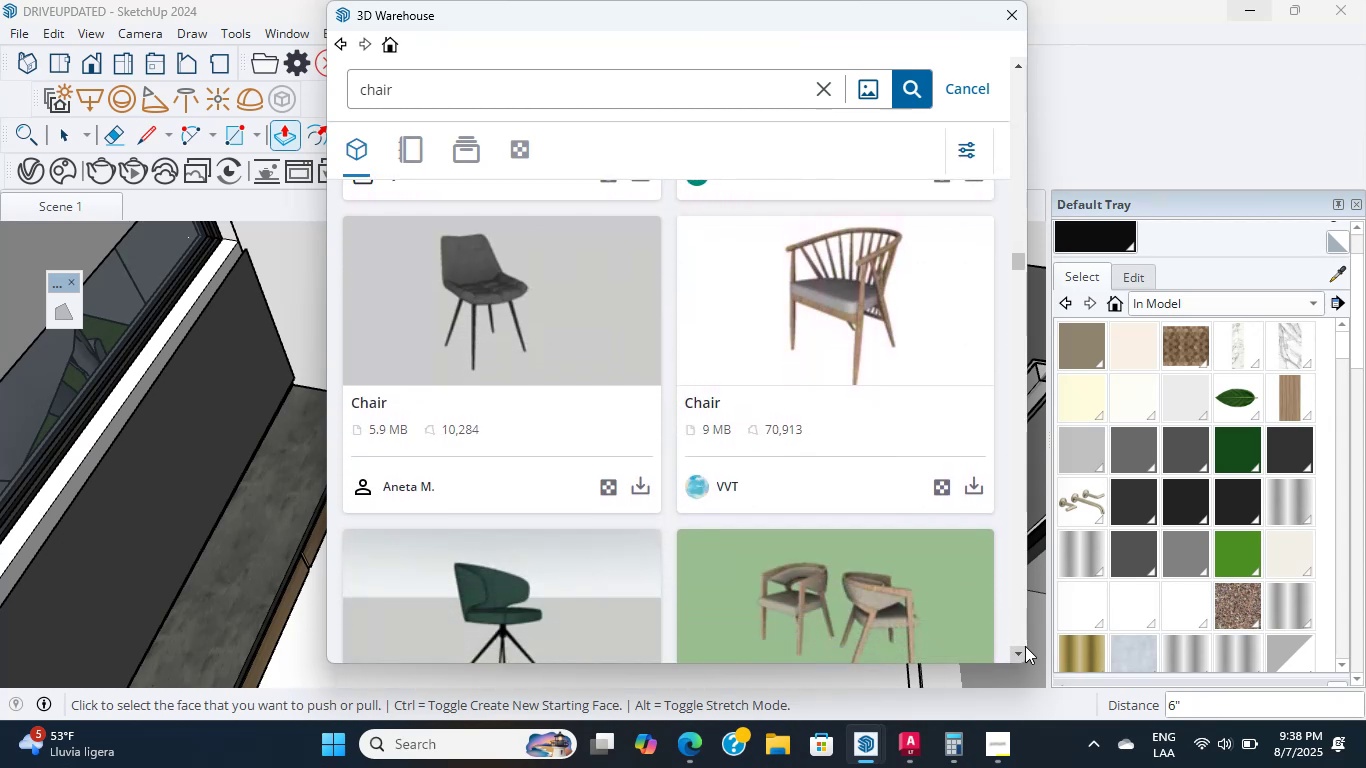 
triple_click([1025, 646])
 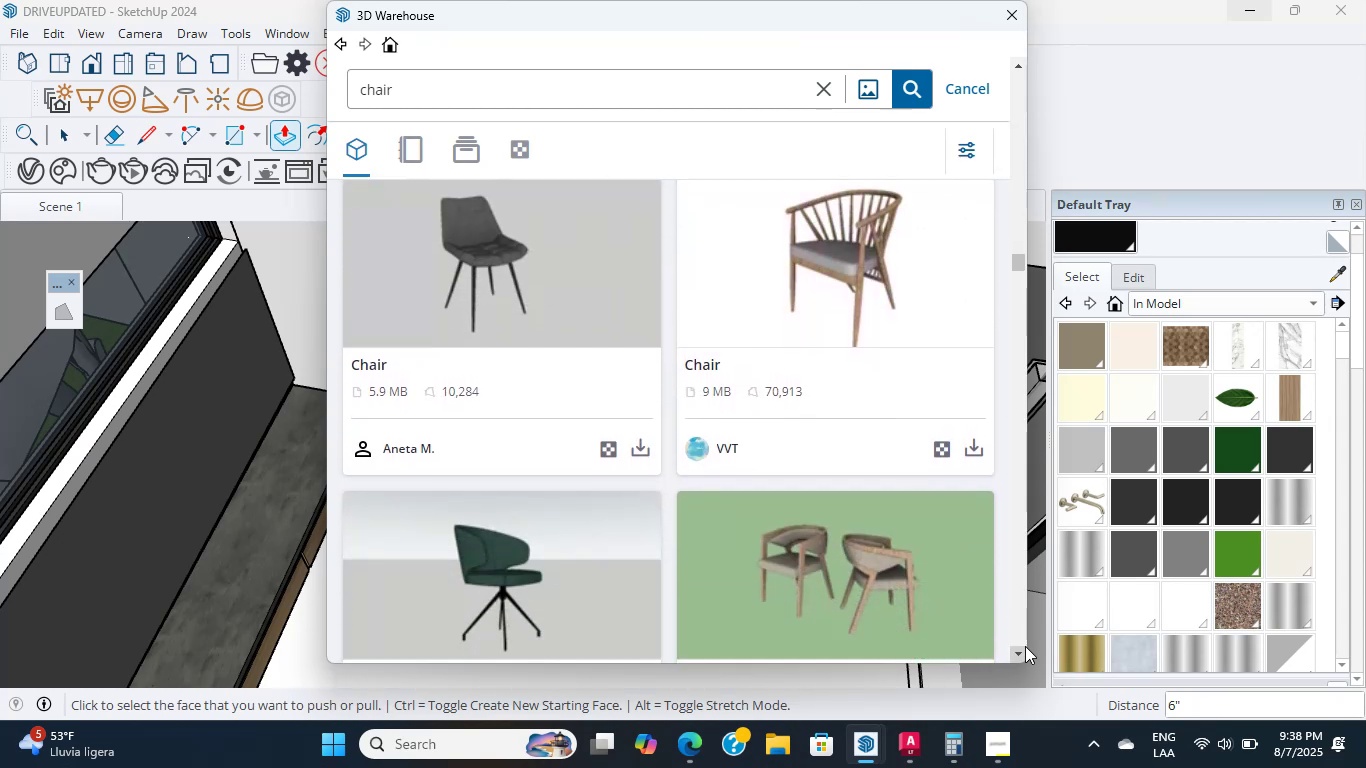 
triple_click([1025, 646])
 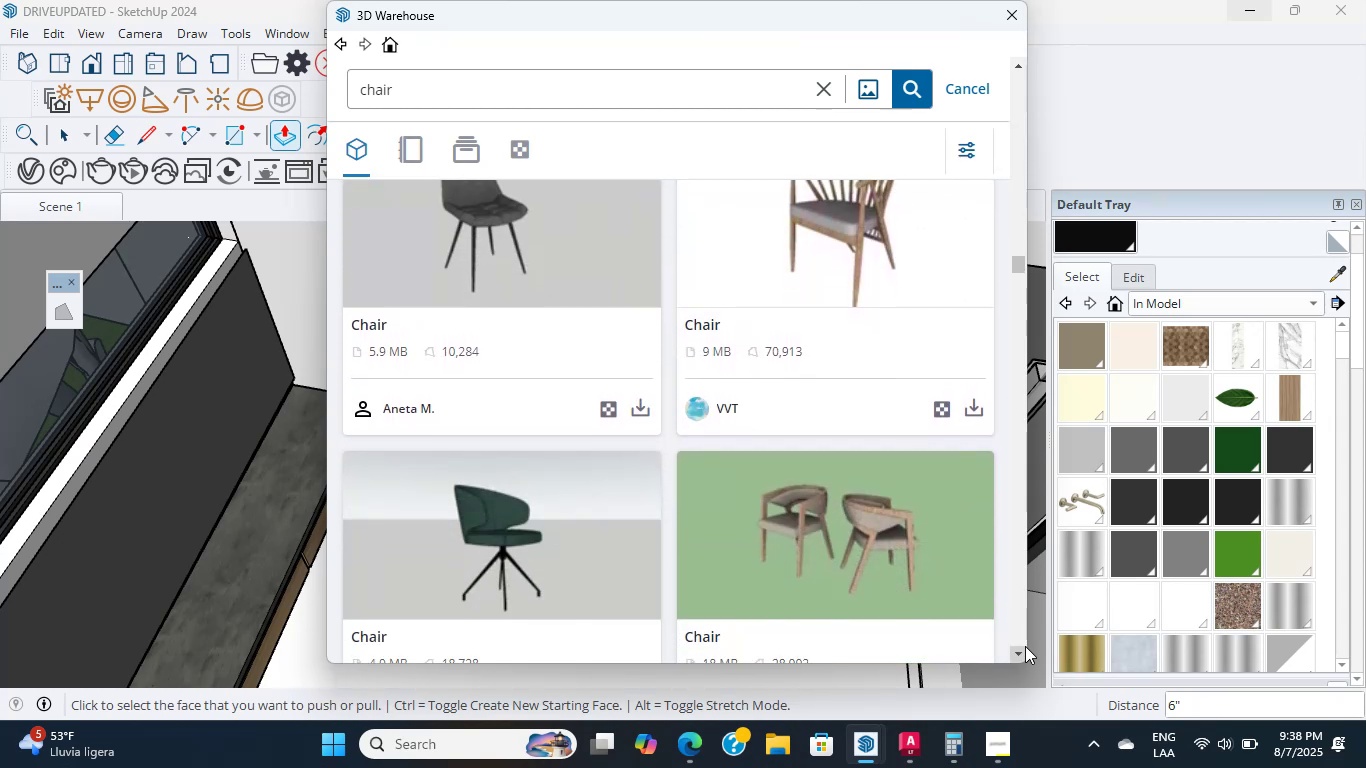 
triple_click([1025, 646])
 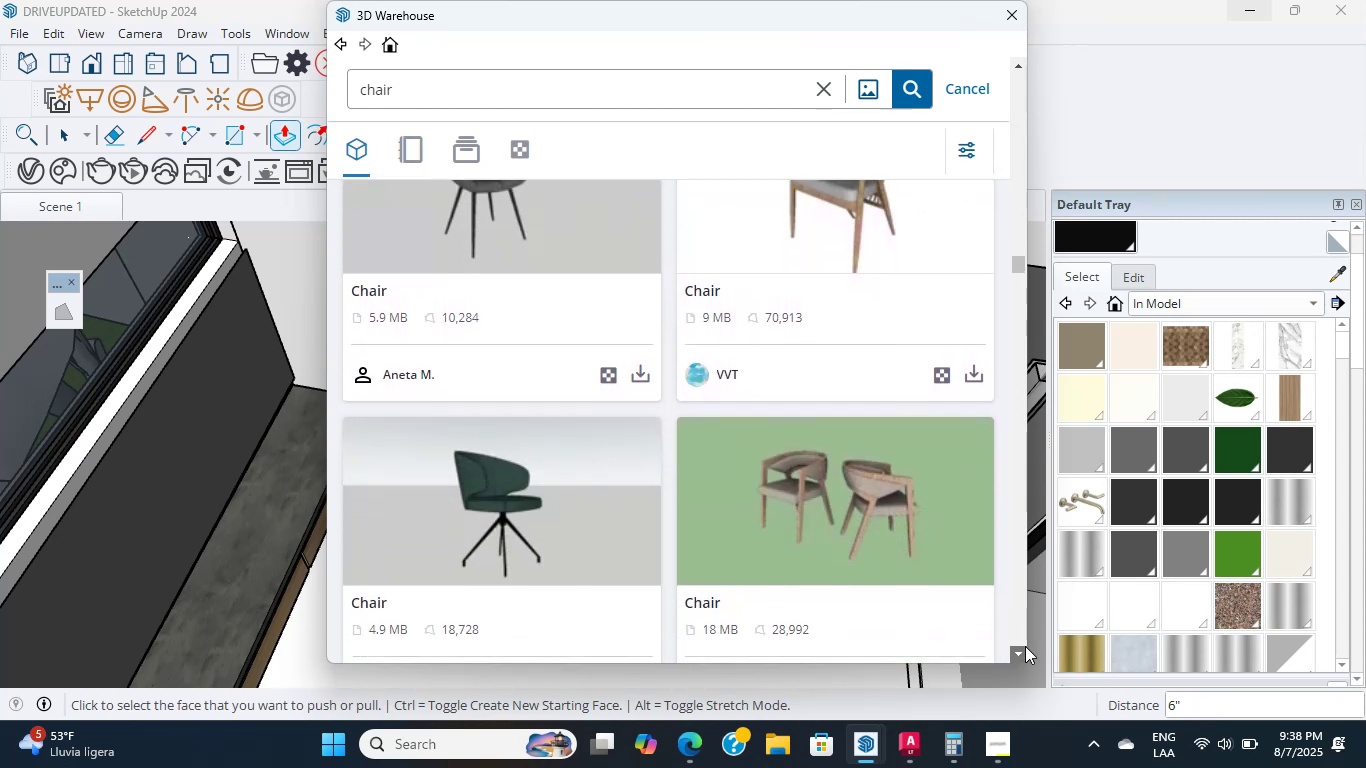 
triple_click([1025, 646])
 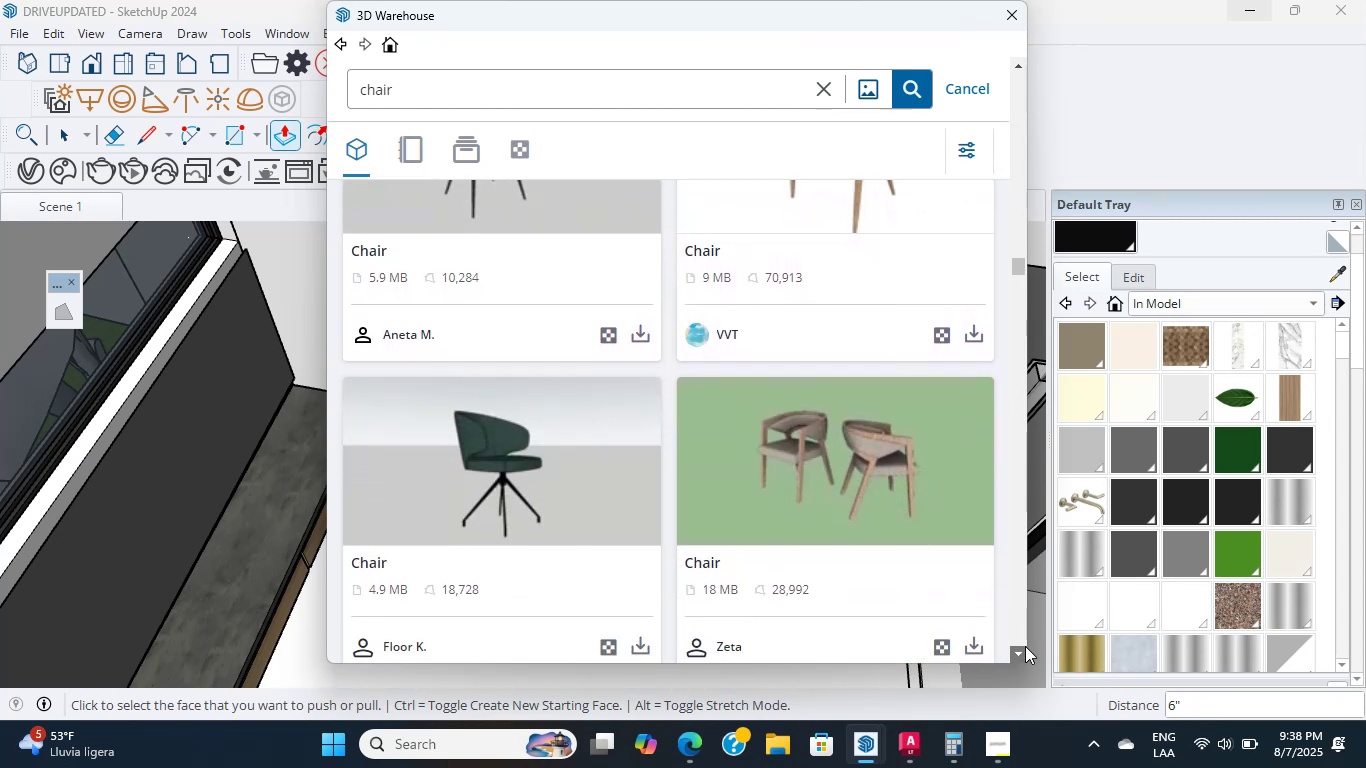 
triple_click([1025, 646])
 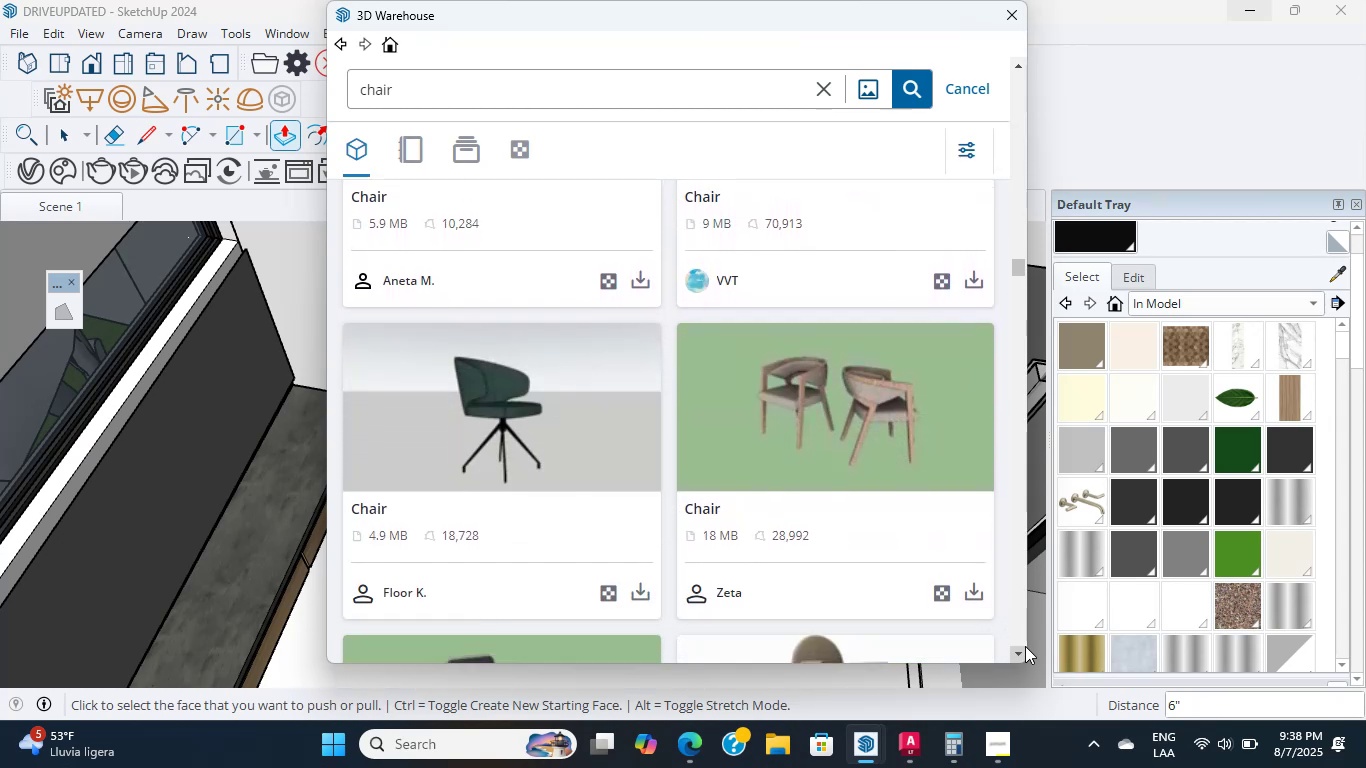 
triple_click([1025, 646])
 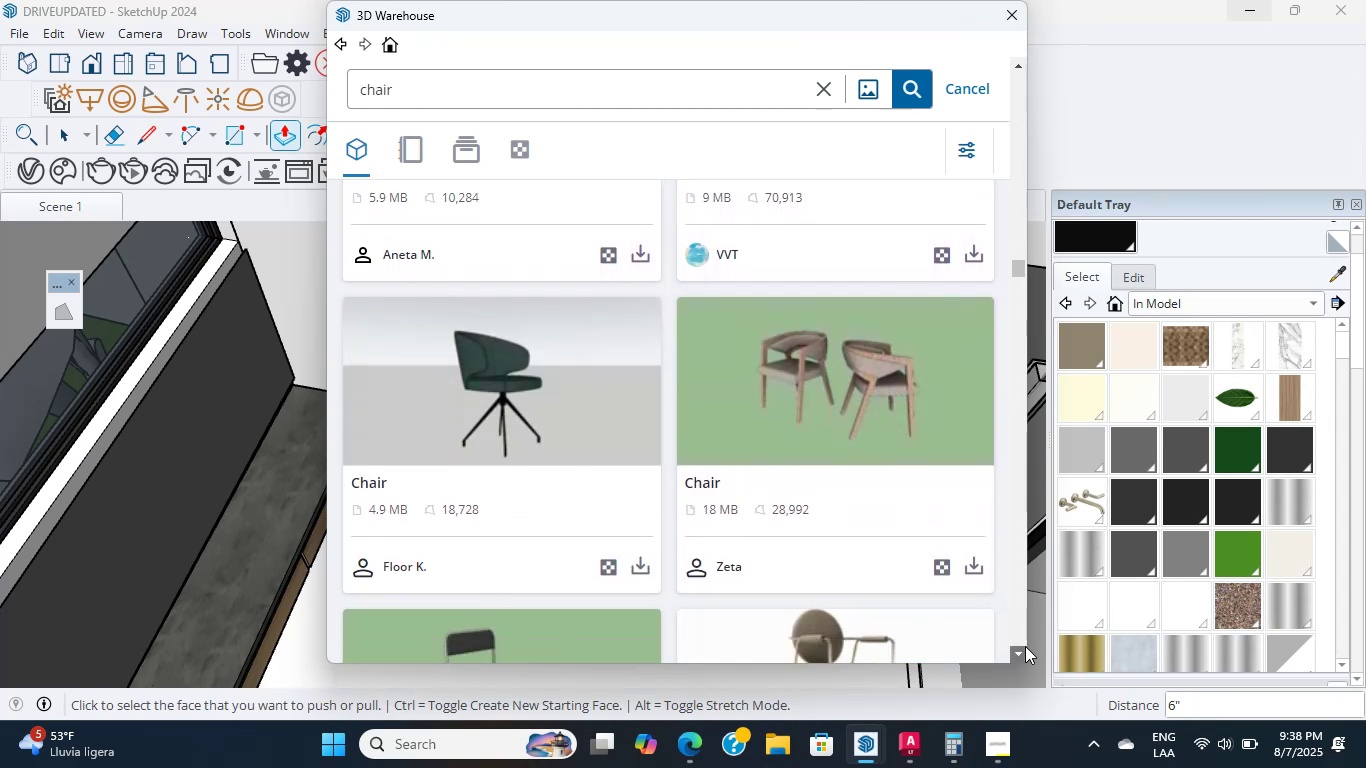 
triple_click([1025, 646])
 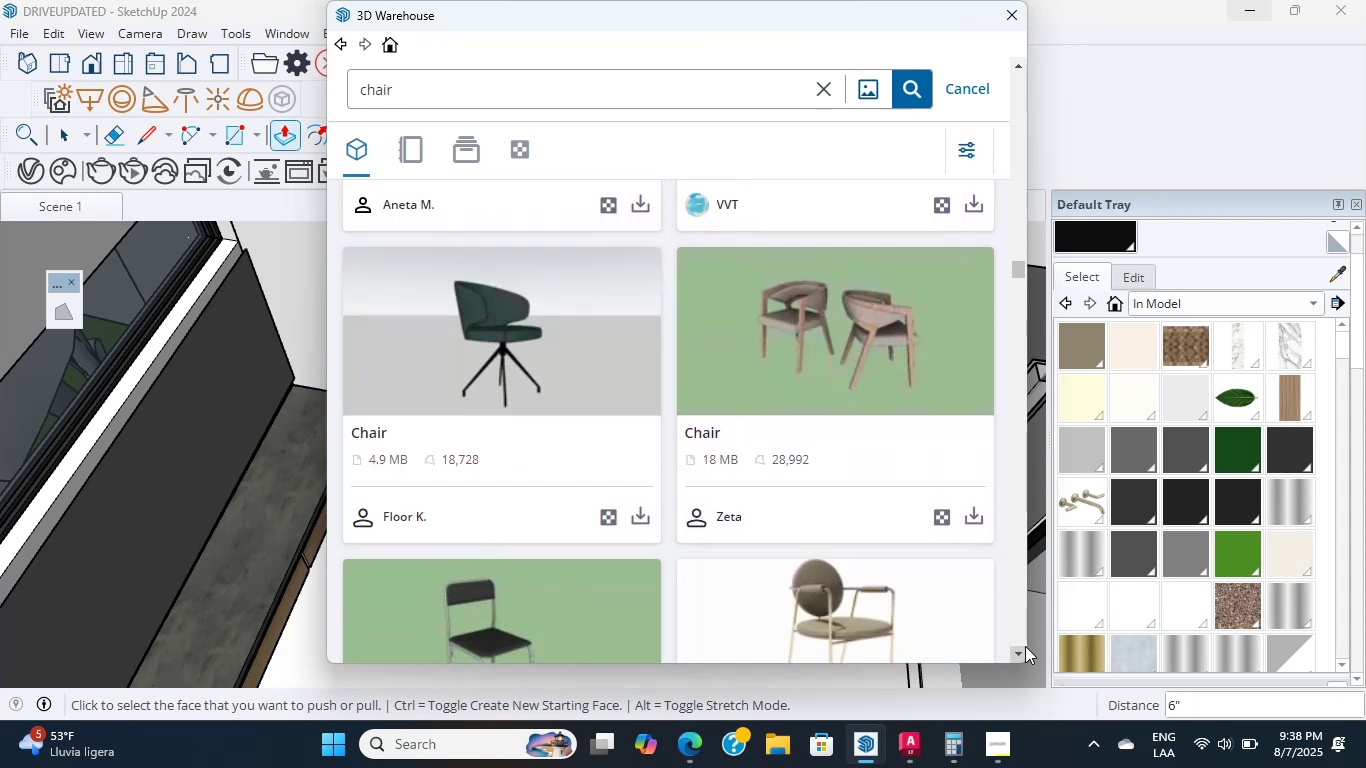 
triple_click([1025, 646])
 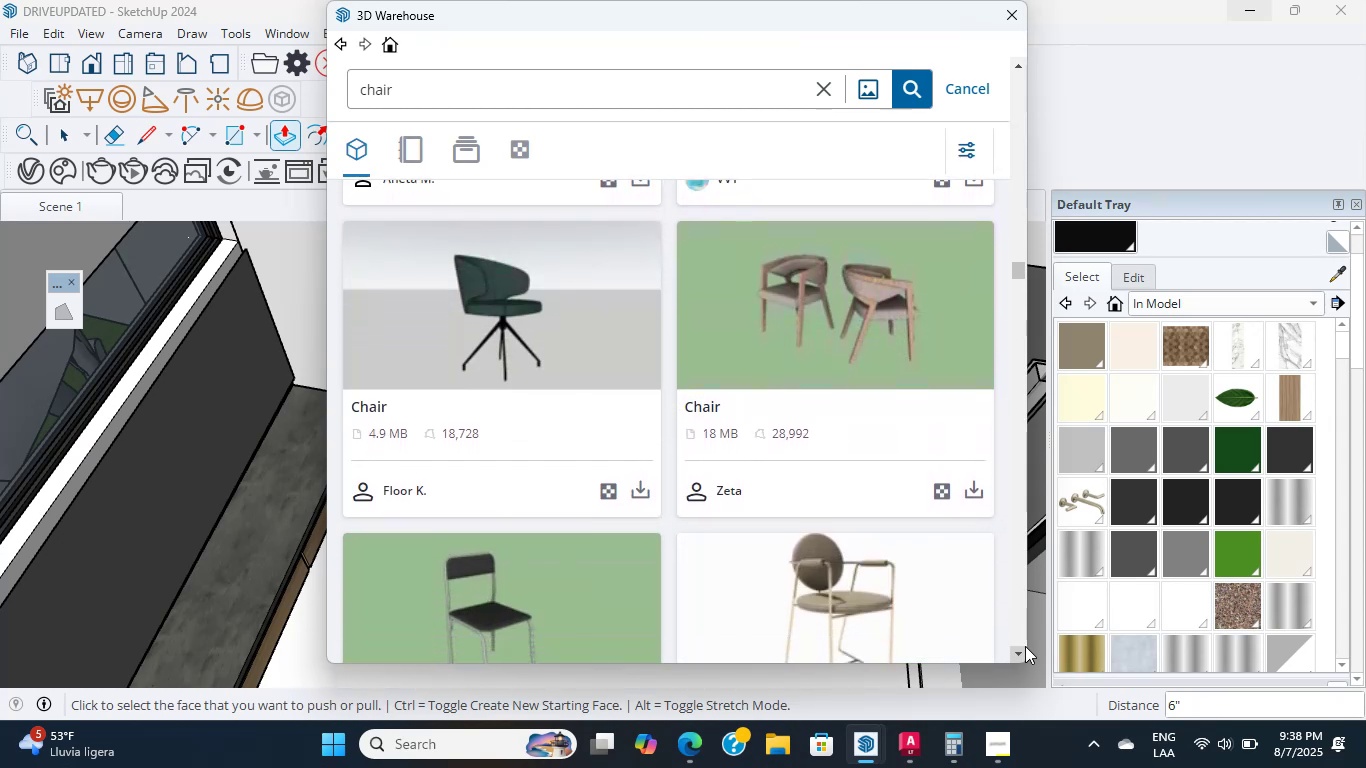 
triple_click([1025, 646])
 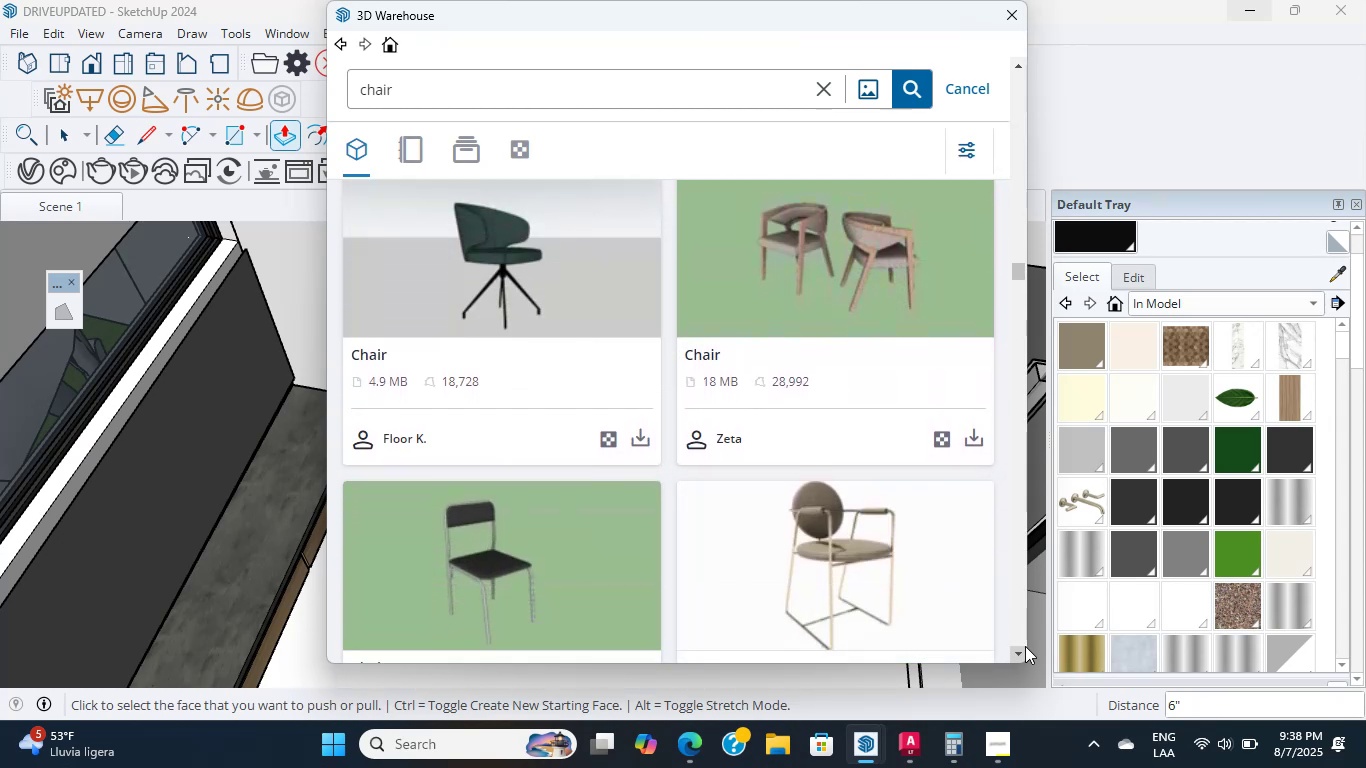 
triple_click([1025, 646])
 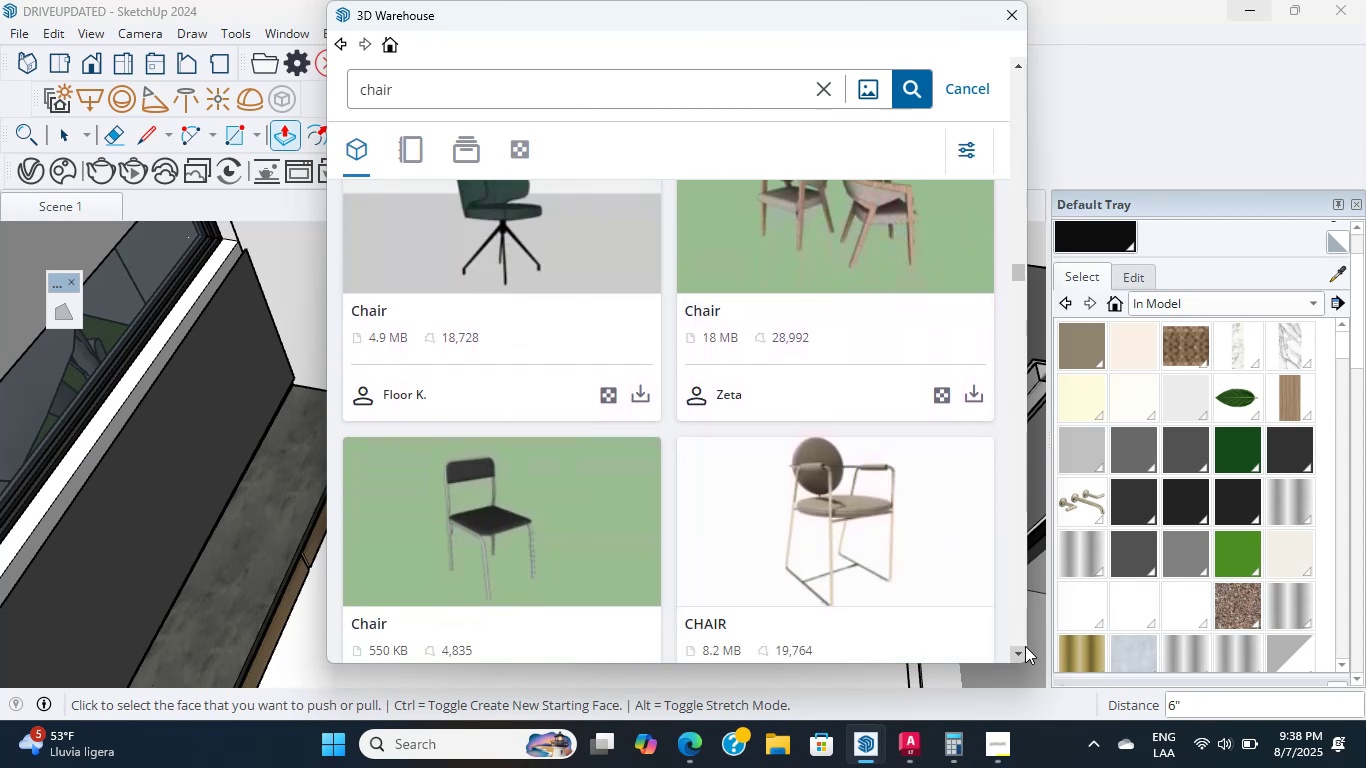 
triple_click([1025, 646])
 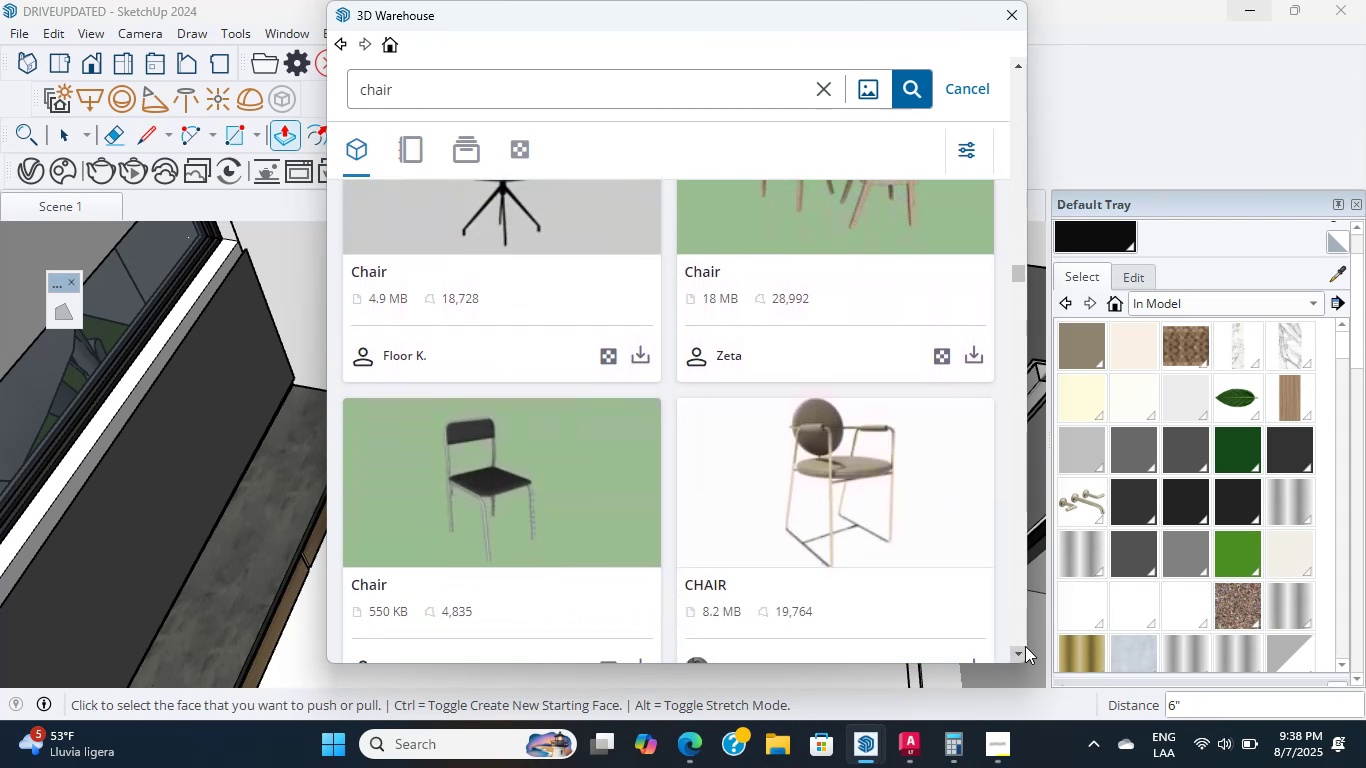 
triple_click([1025, 646])
 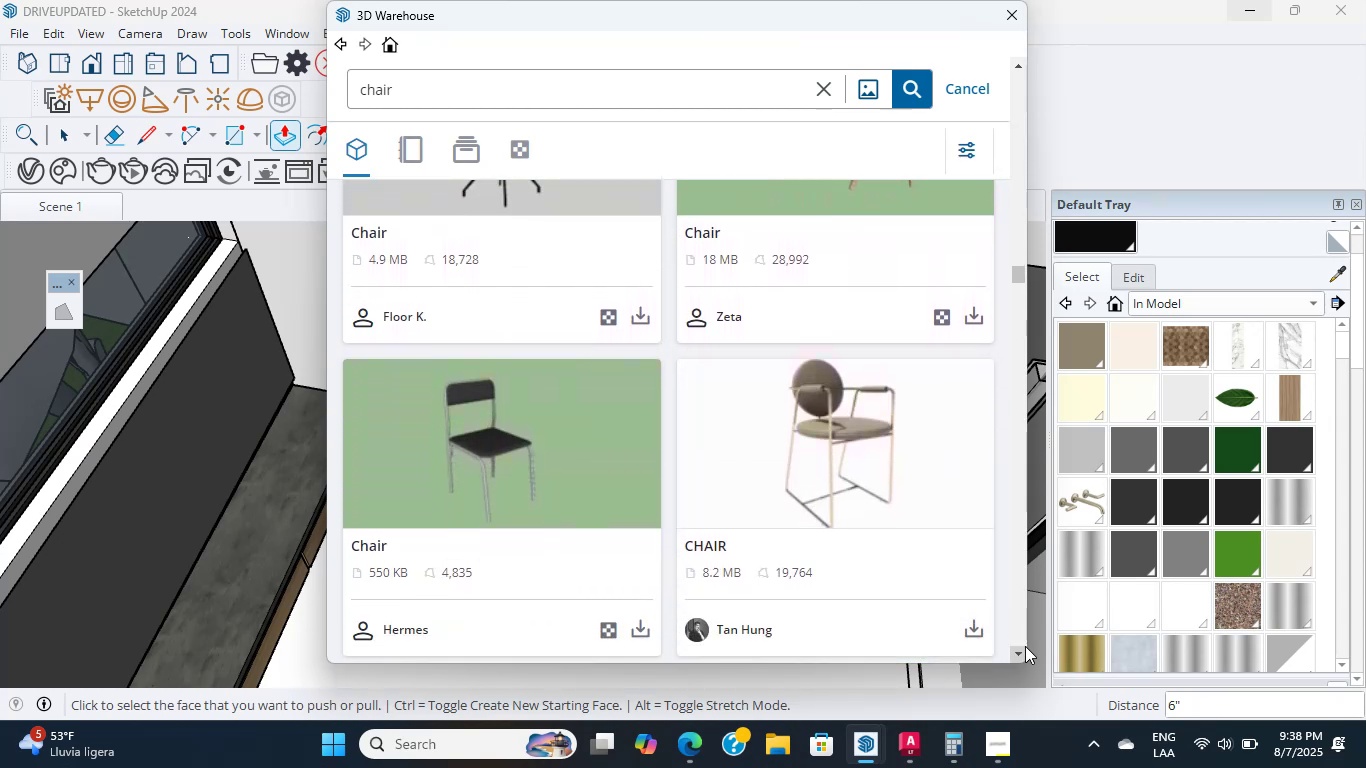 
triple_click([1025, 646])
 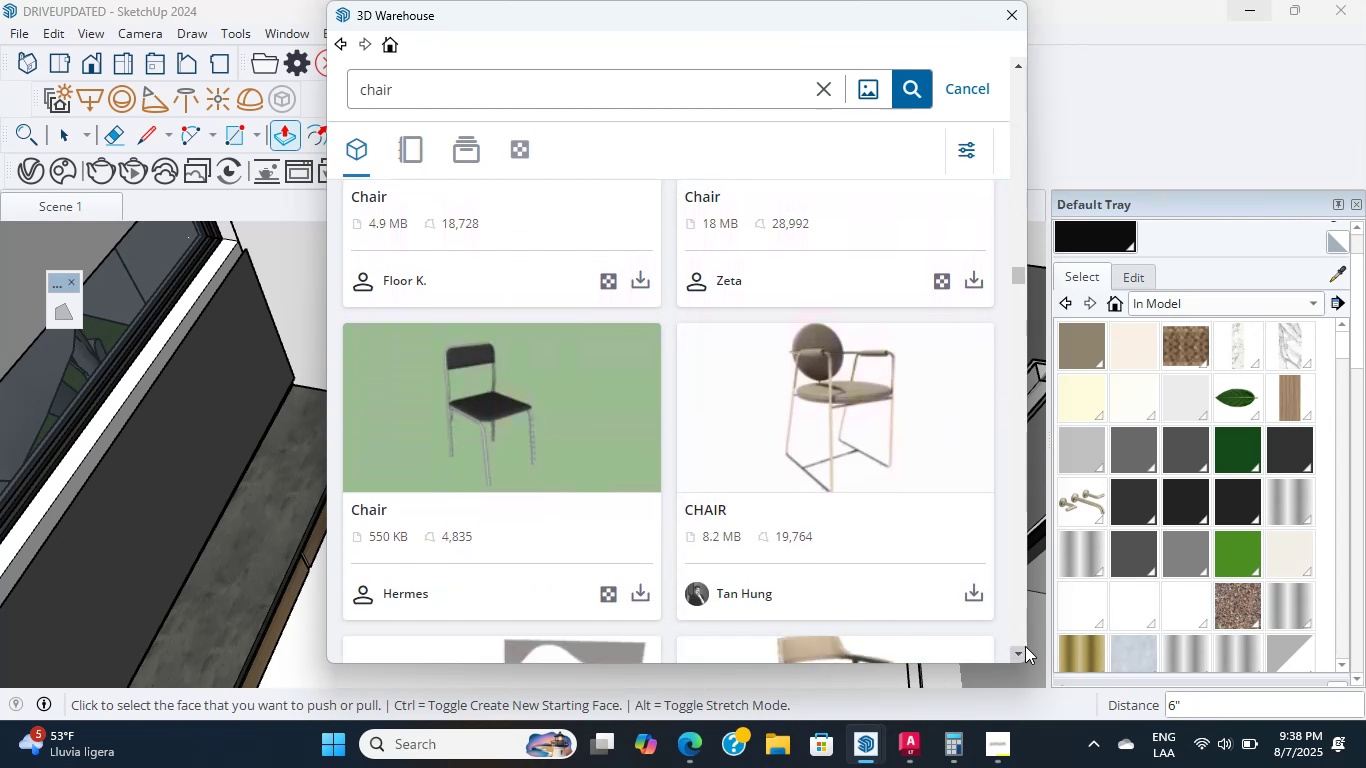 
triple_click([1025, 646])
 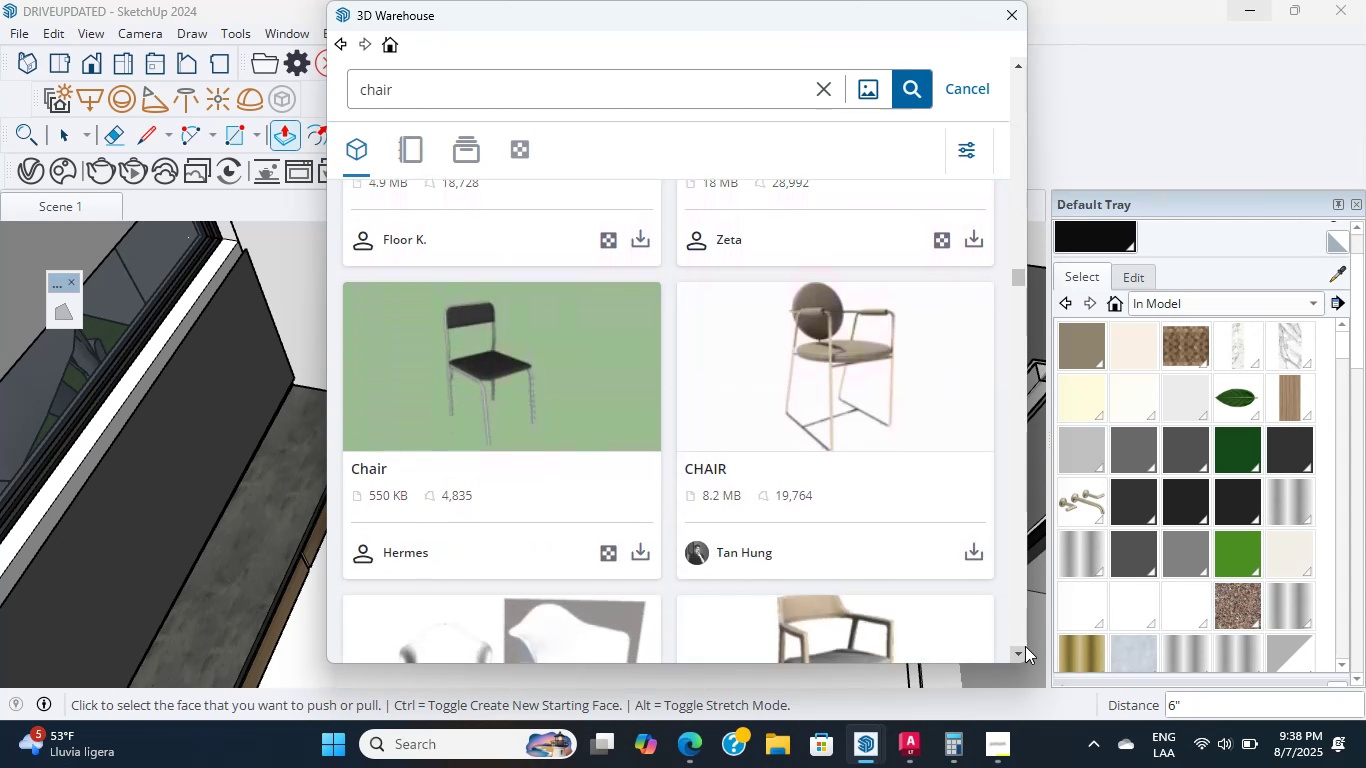 
triple_click([1025, 646])
 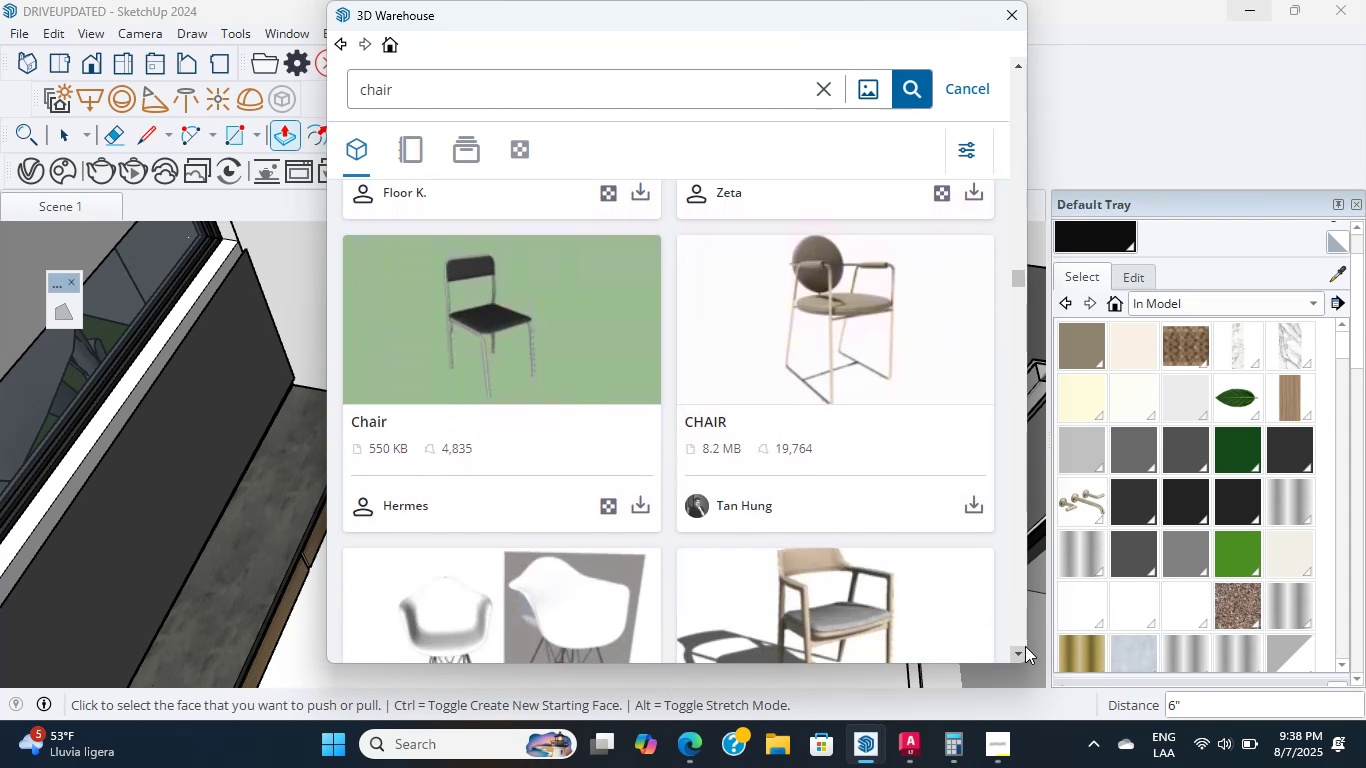 
triple_click([1025, 646])
 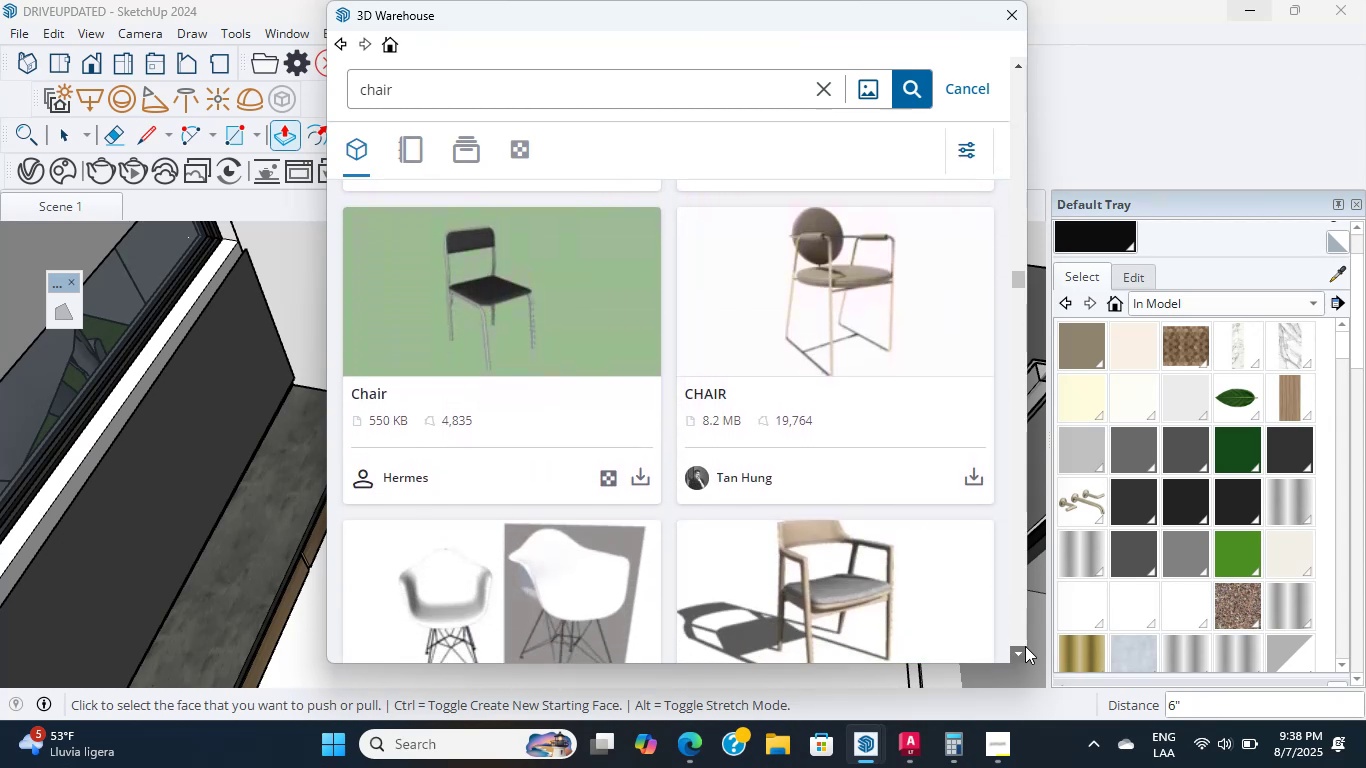 
triple_click([1025, 646])
 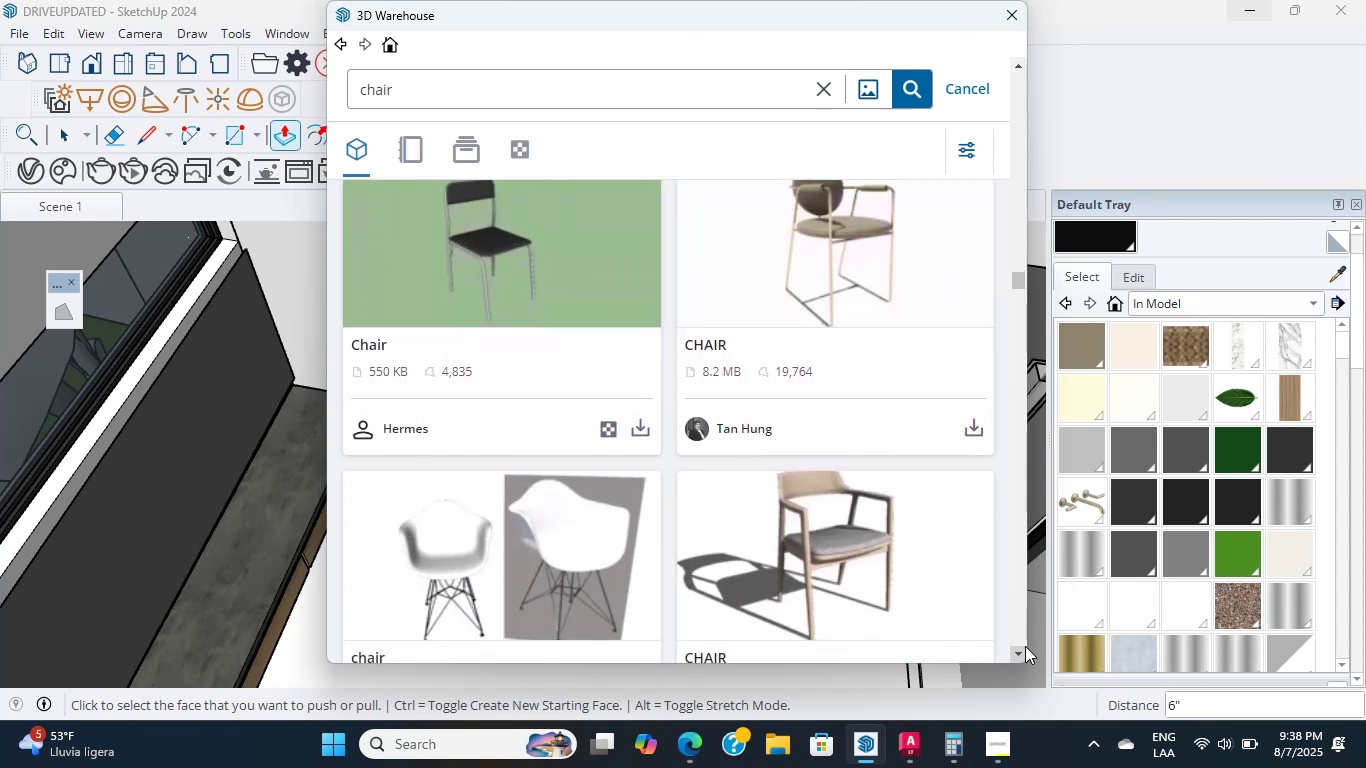 
triple_click([1025, 646])
 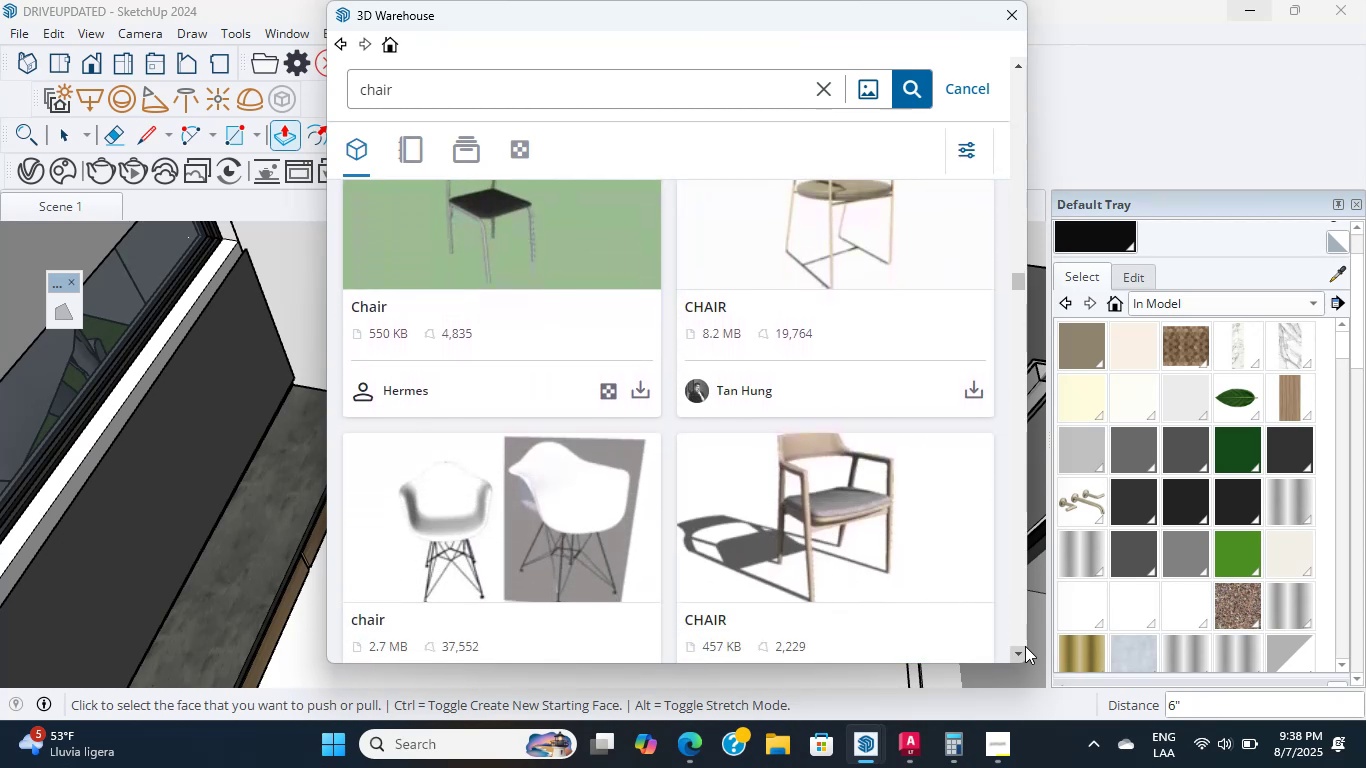 
triple_click([1025, 646])
 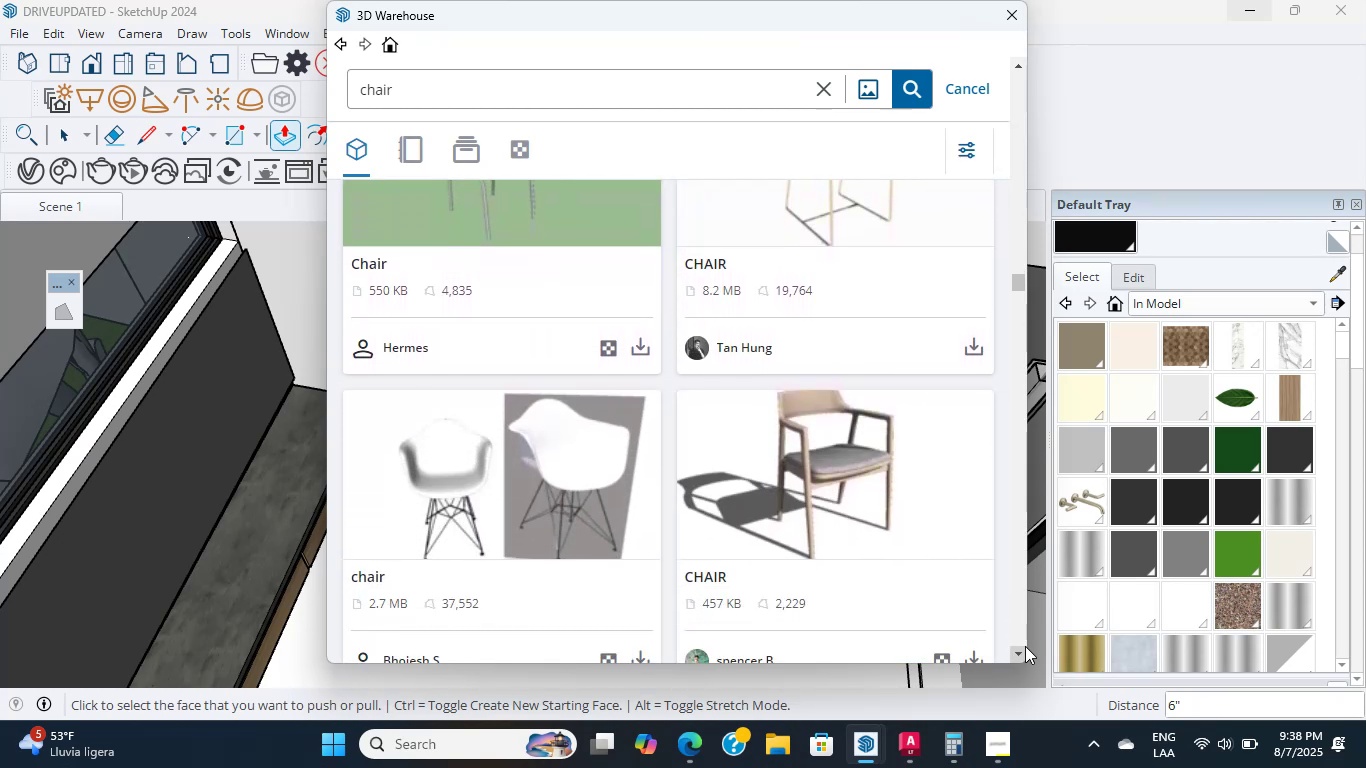 
triple_click([1025, 646])
 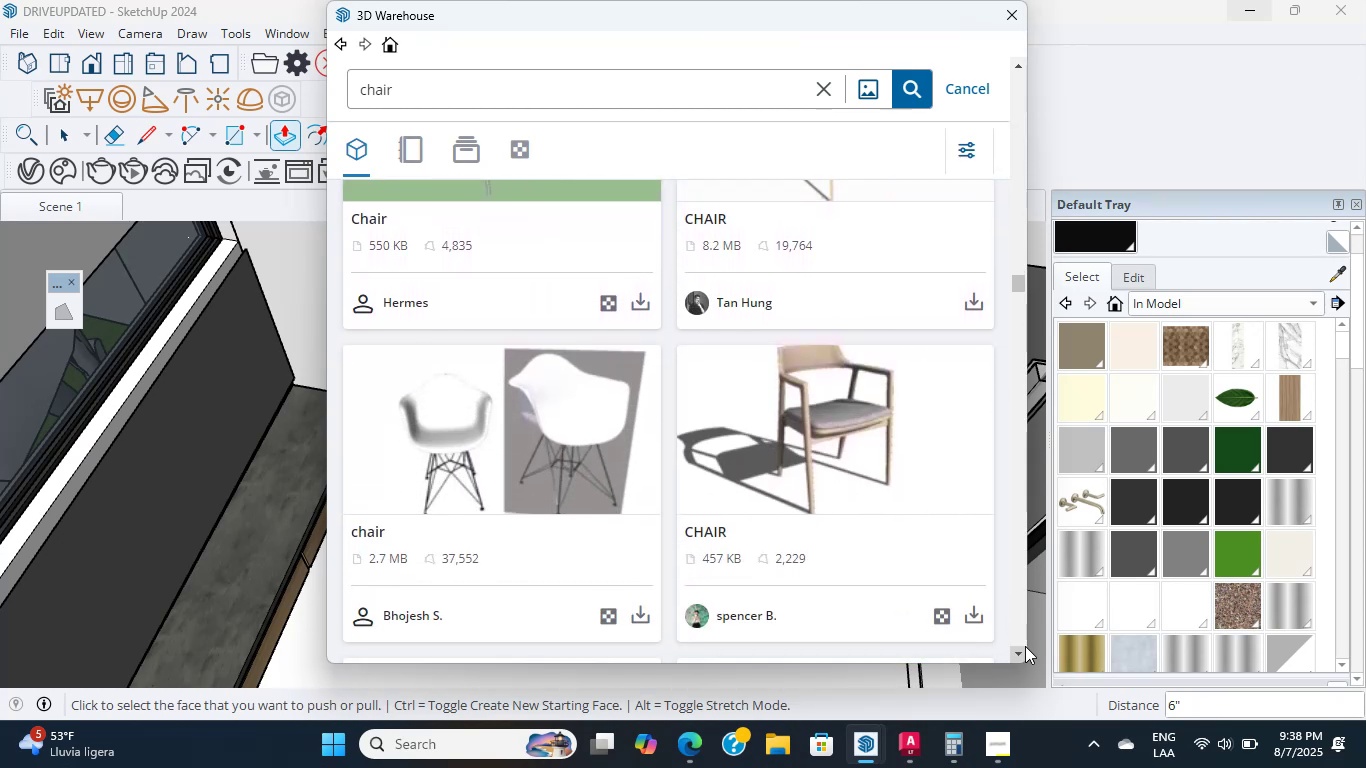 
triple_click([1025, 646])
 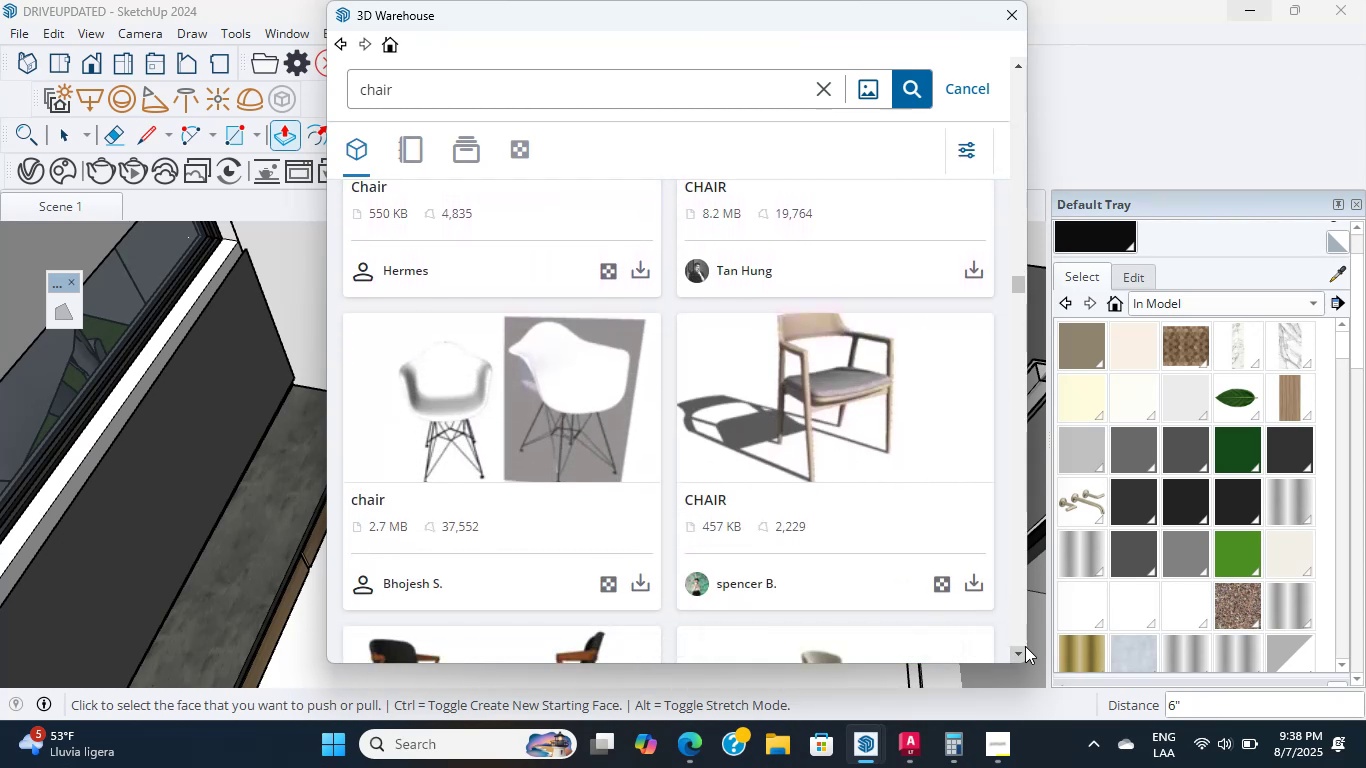 
triple_click([1025, 646])
 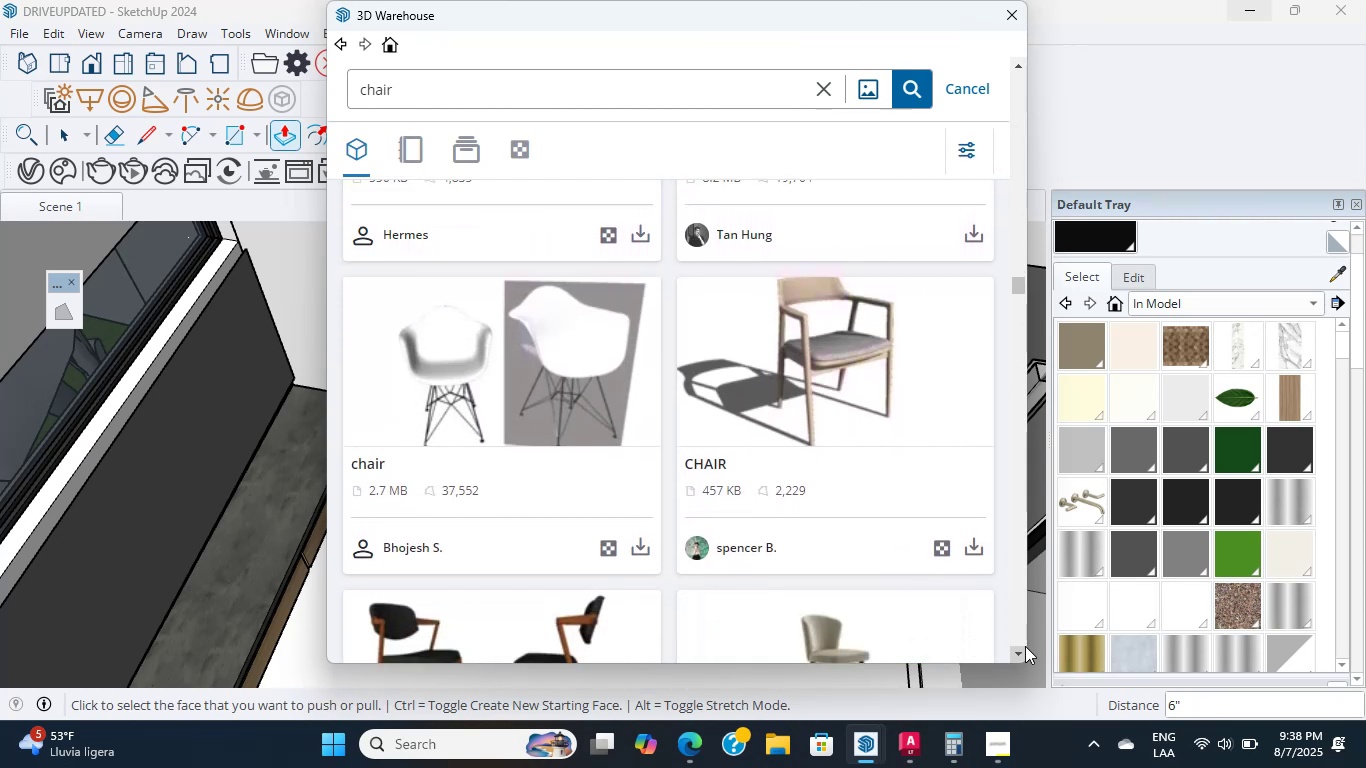 
triple_click([1025, 646])
 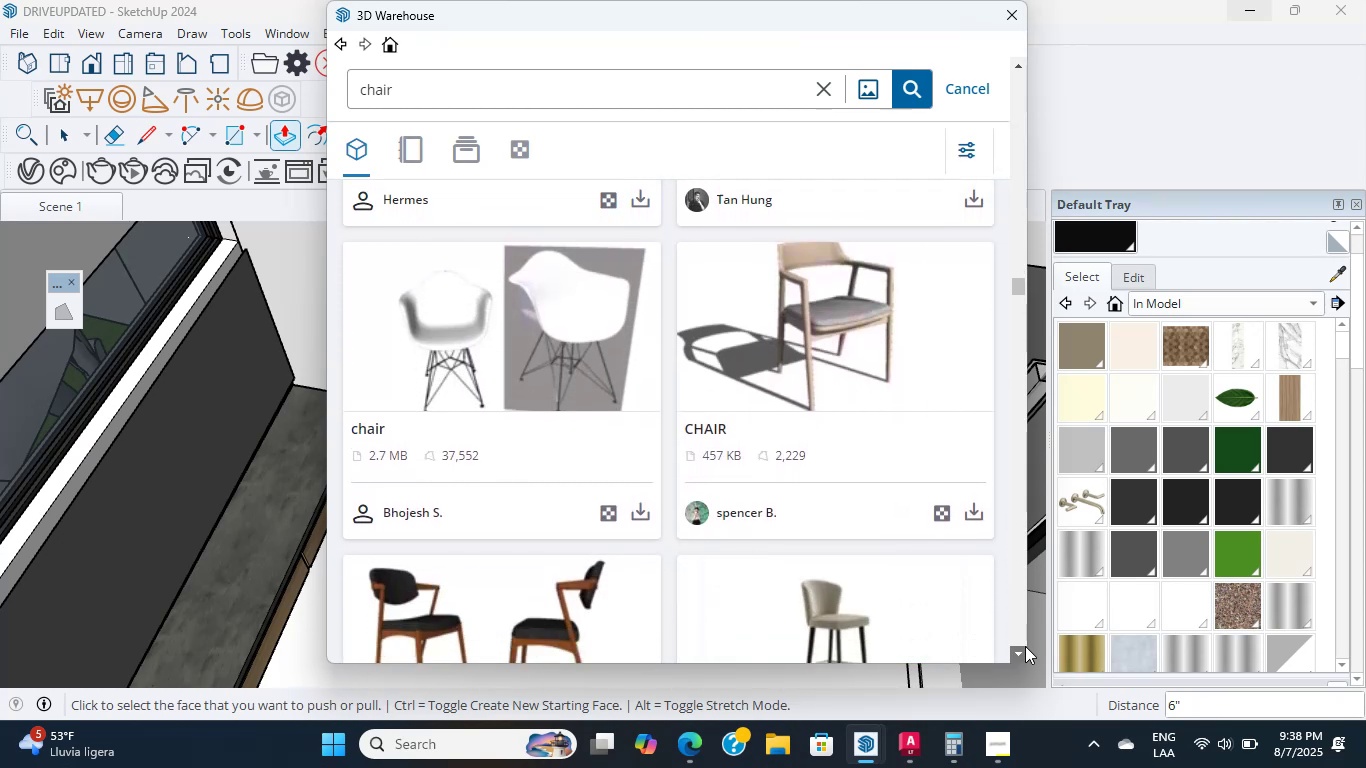 
triple_click([1025, 646])
 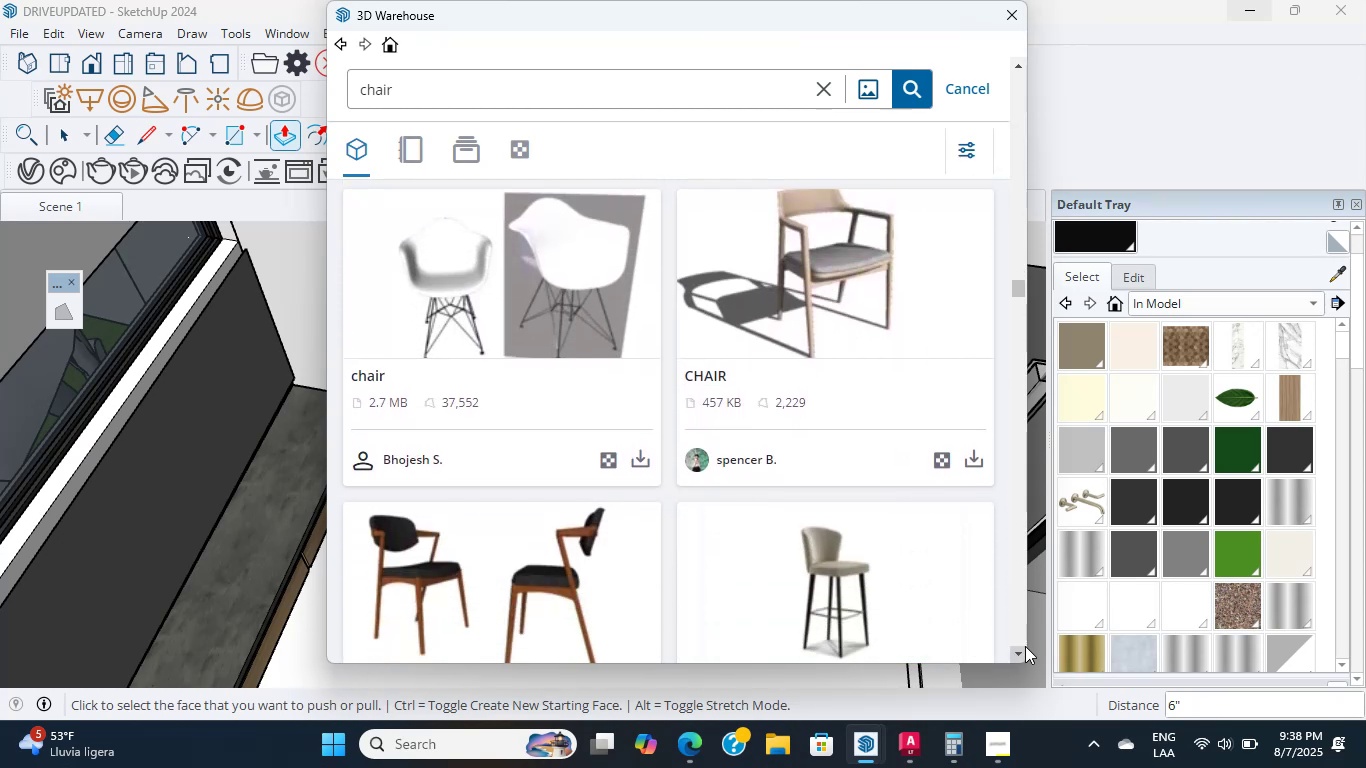 
triple_click([1025, 646])
 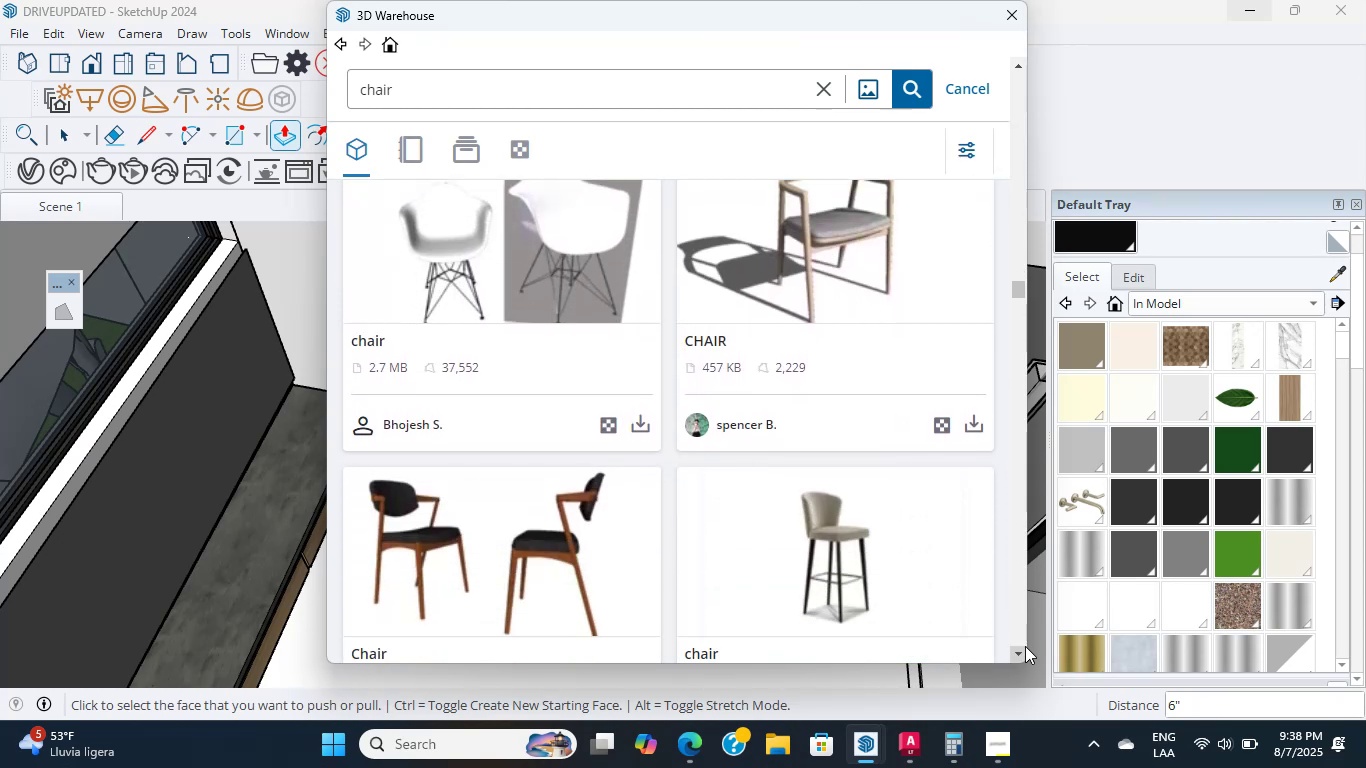 
triple_click([1025, 646])
 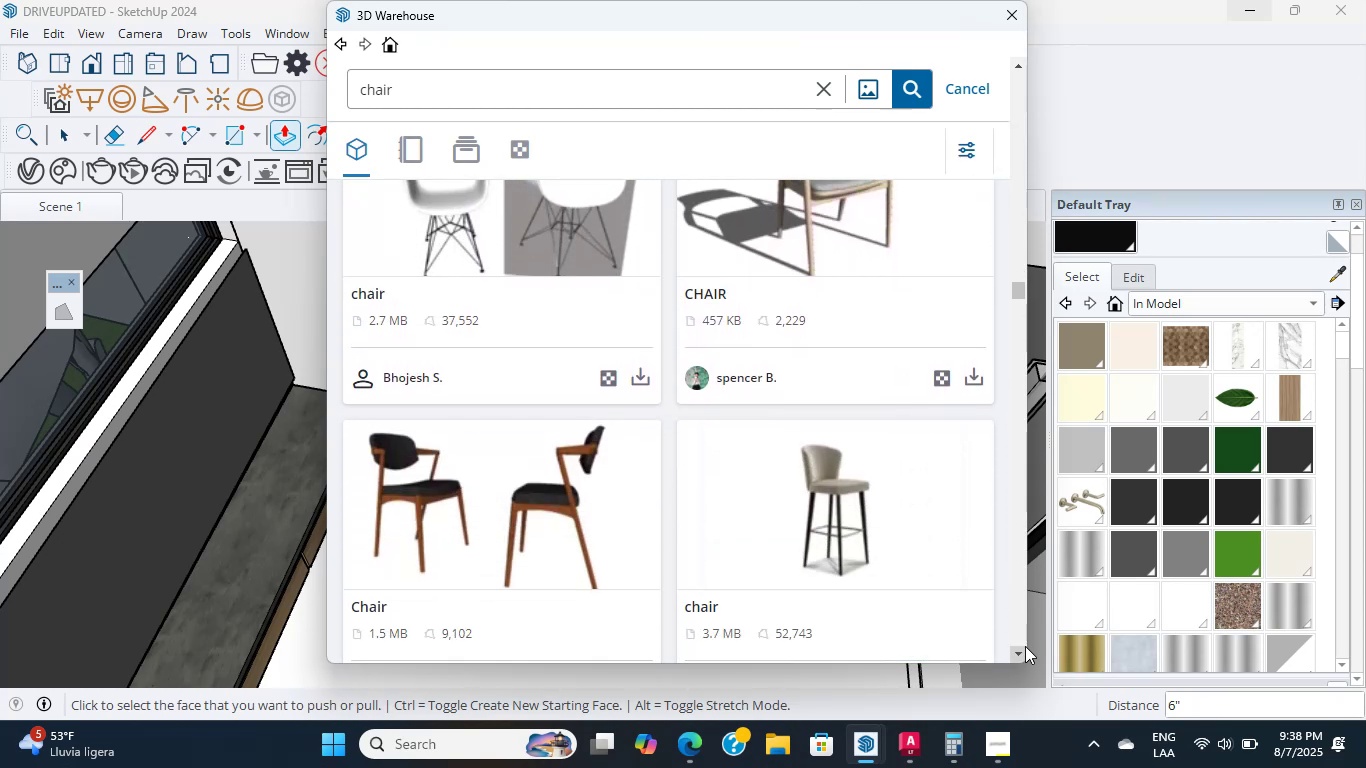 
triple_click([1025, 646])
 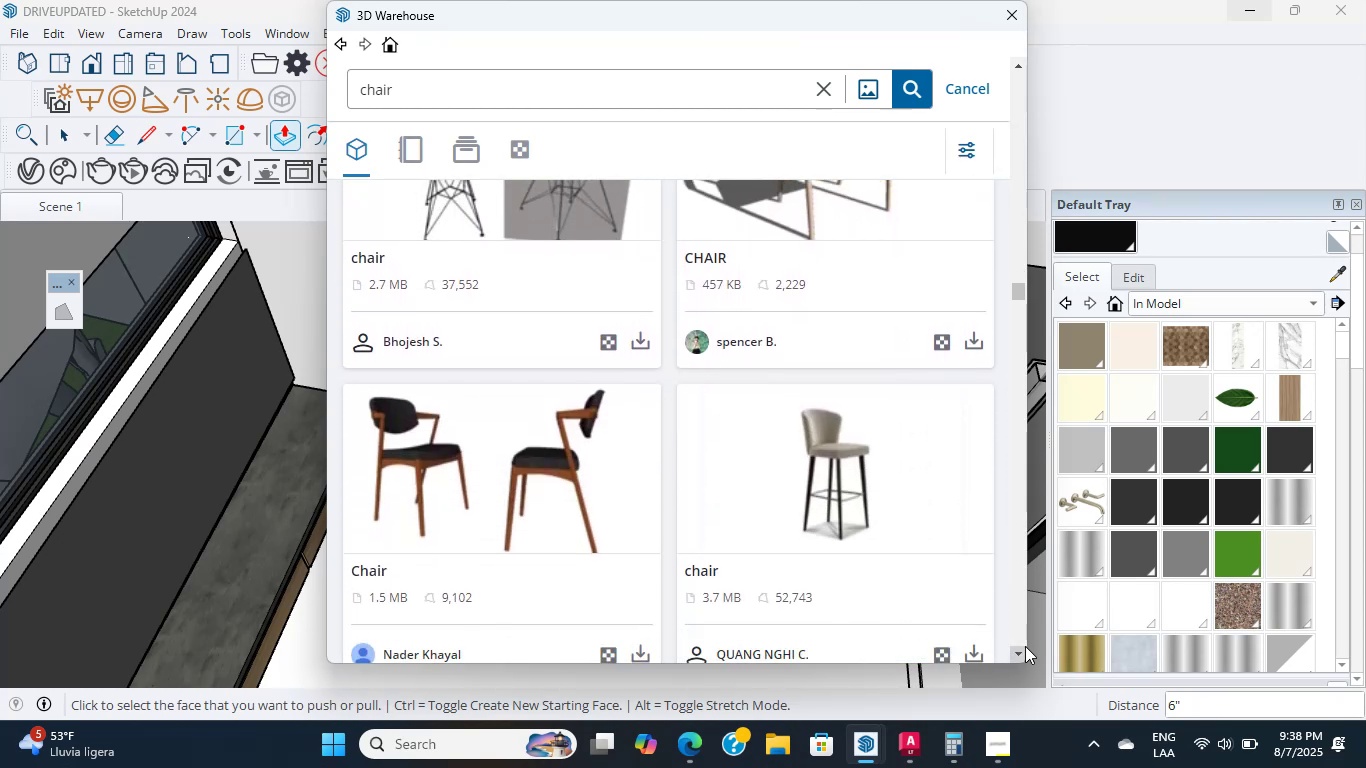 
triple_click([1025, 646])
 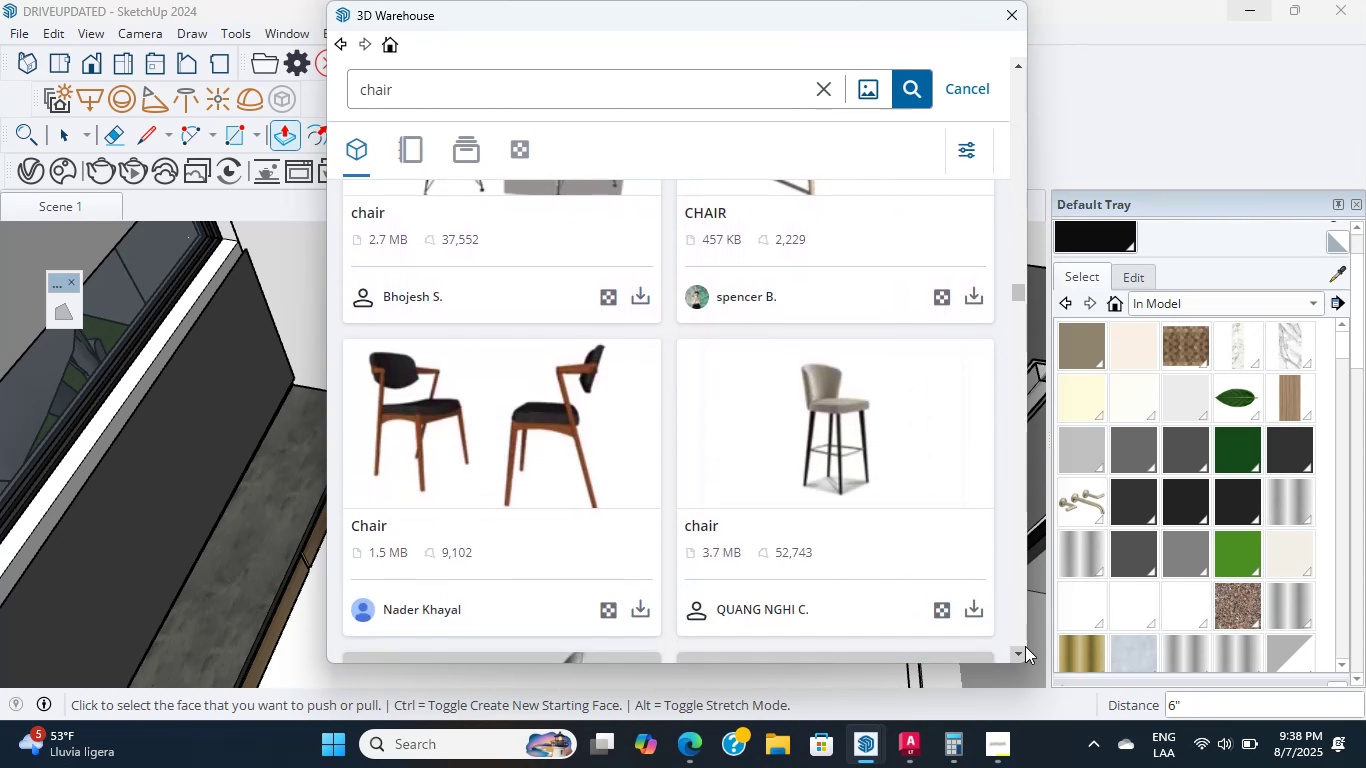 
triple_click([1025, 646])
 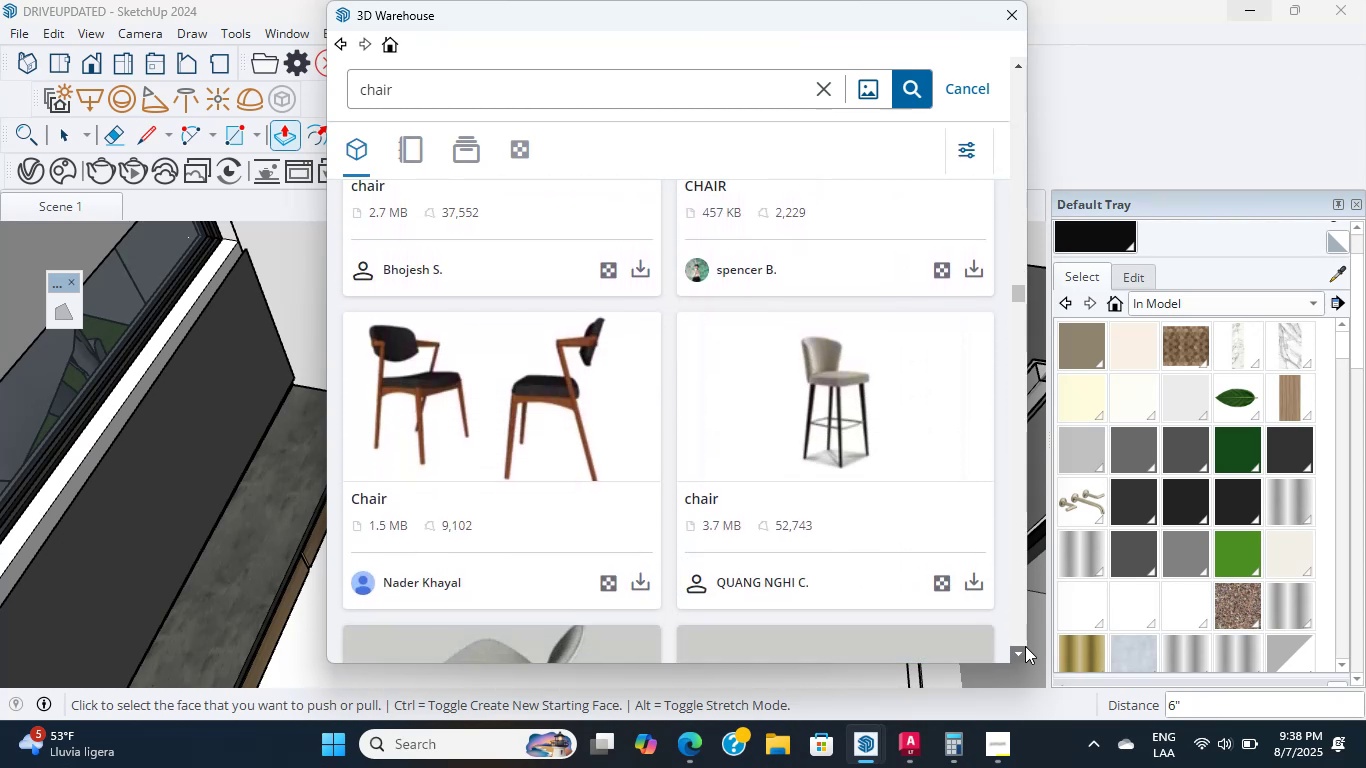 
triple_click([1025, 646])
 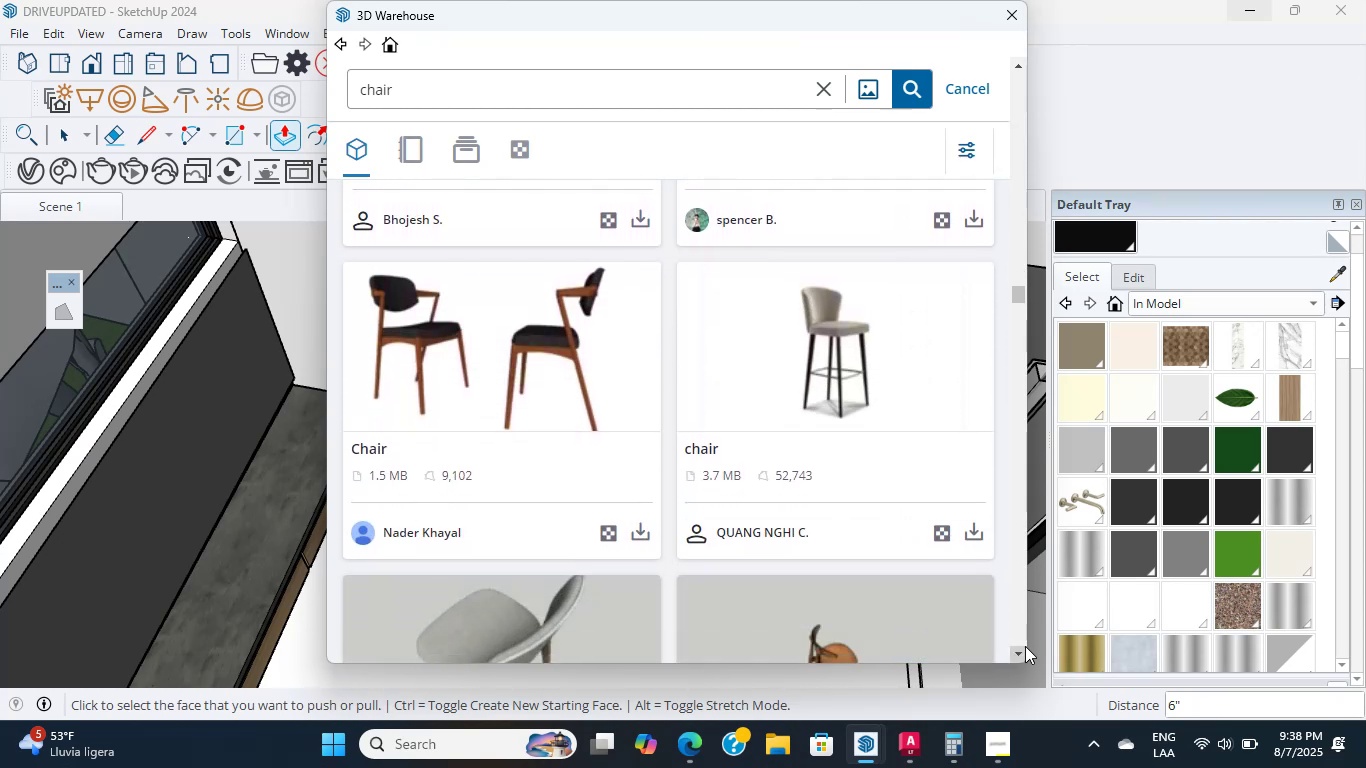 
scroll: coordinate [1007, 624], scroll_direction: down, amount: 6.0
 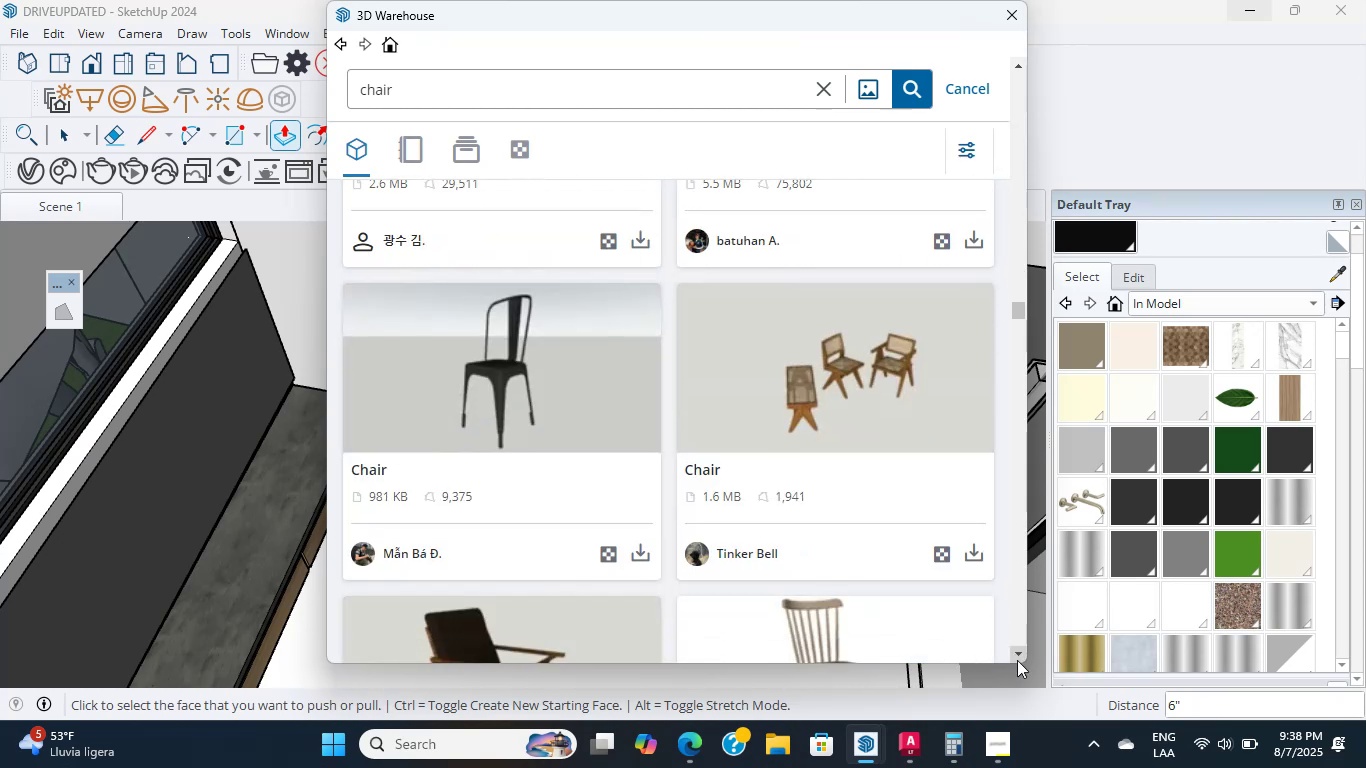 
double_click([1017, 658])
 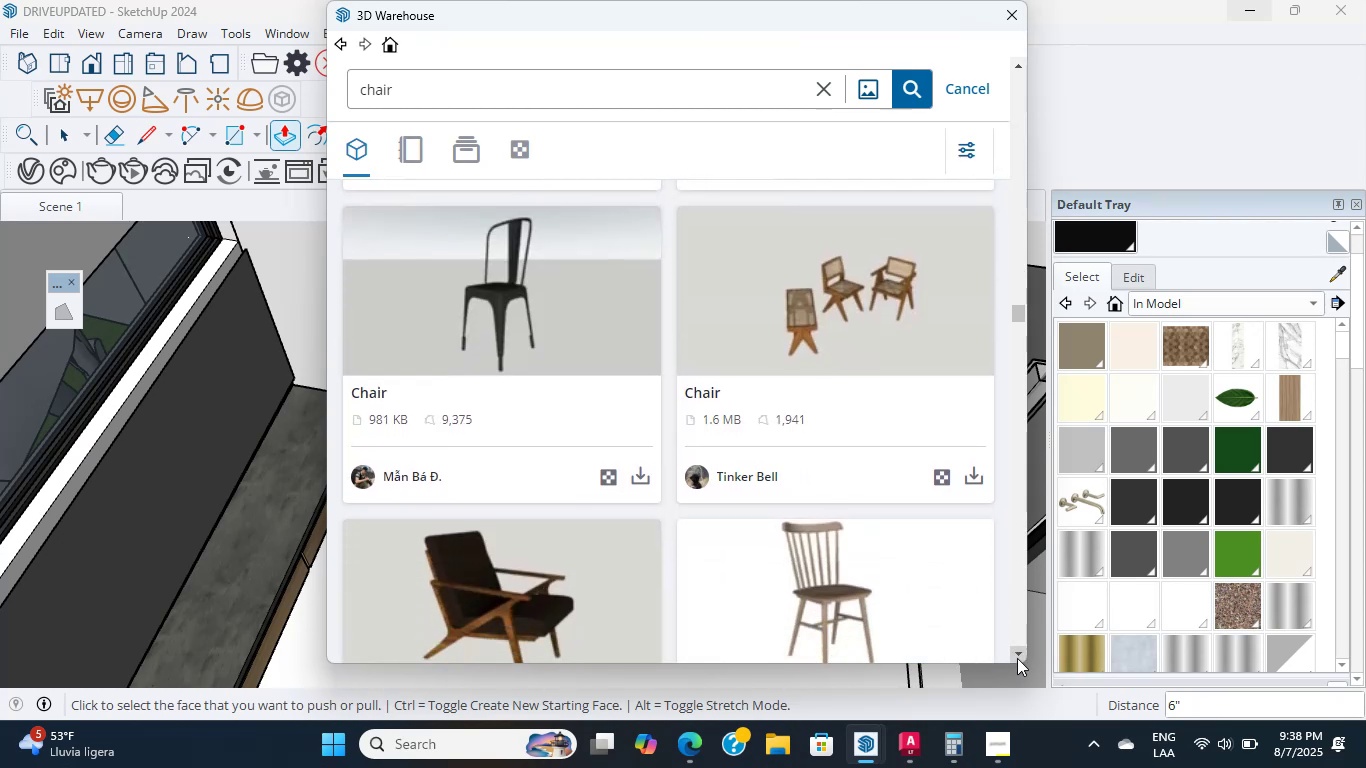 
triple_click([1017, 658])
 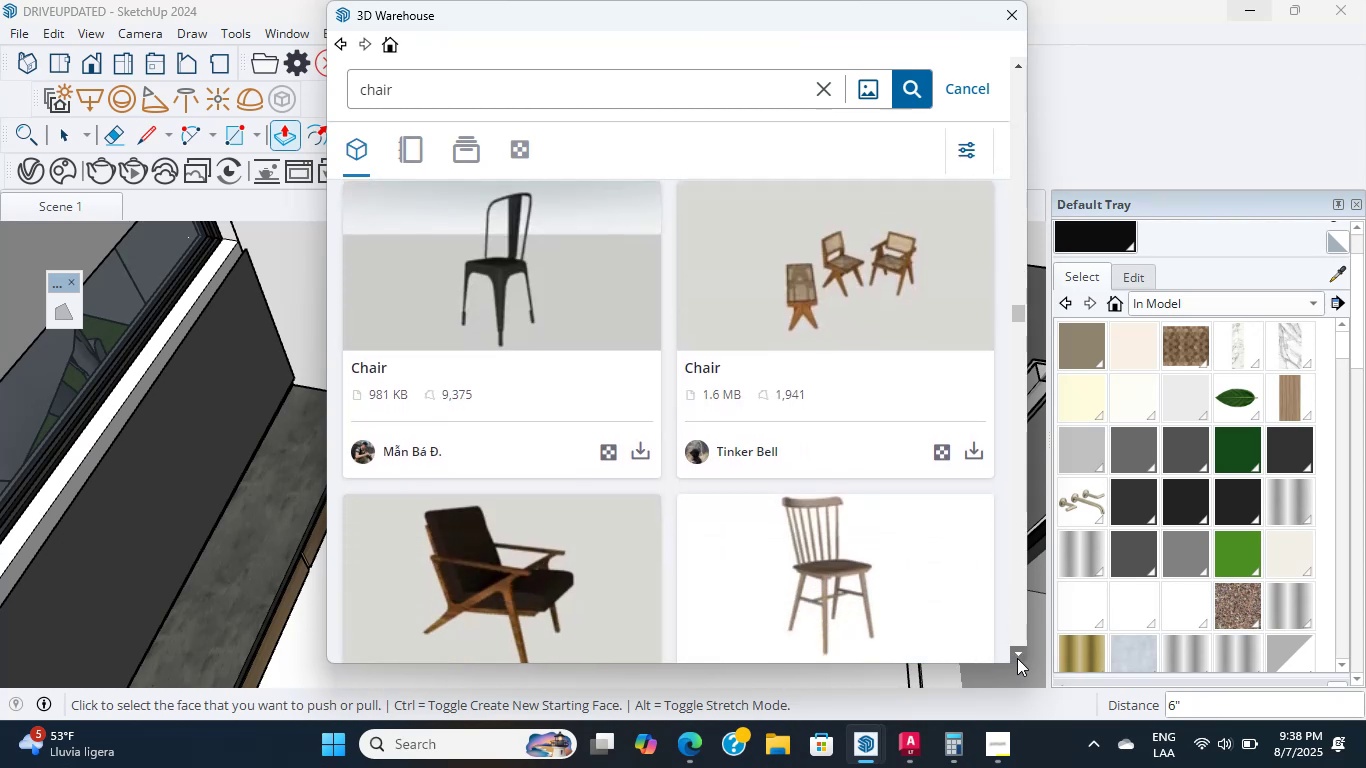 
triple_click([1017, 658])
 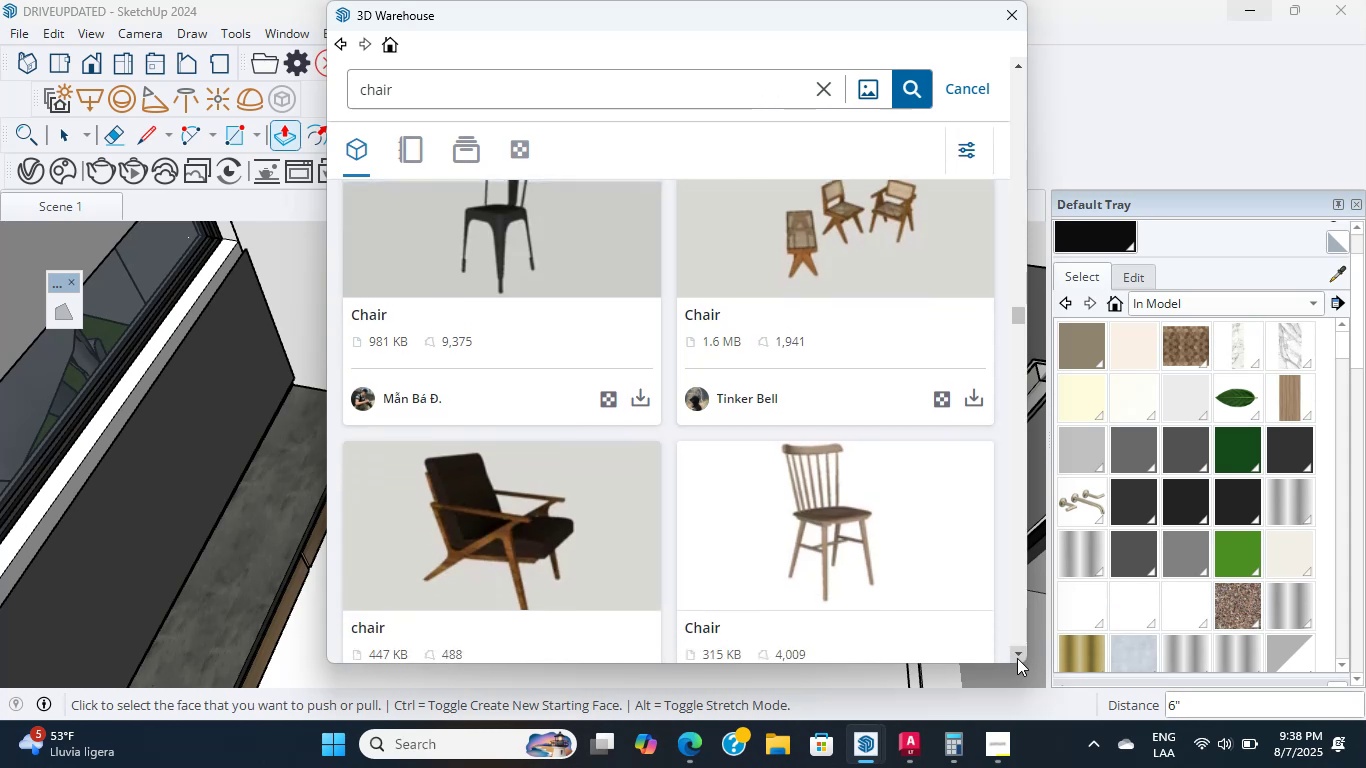 
triple_click([1017, 658])
 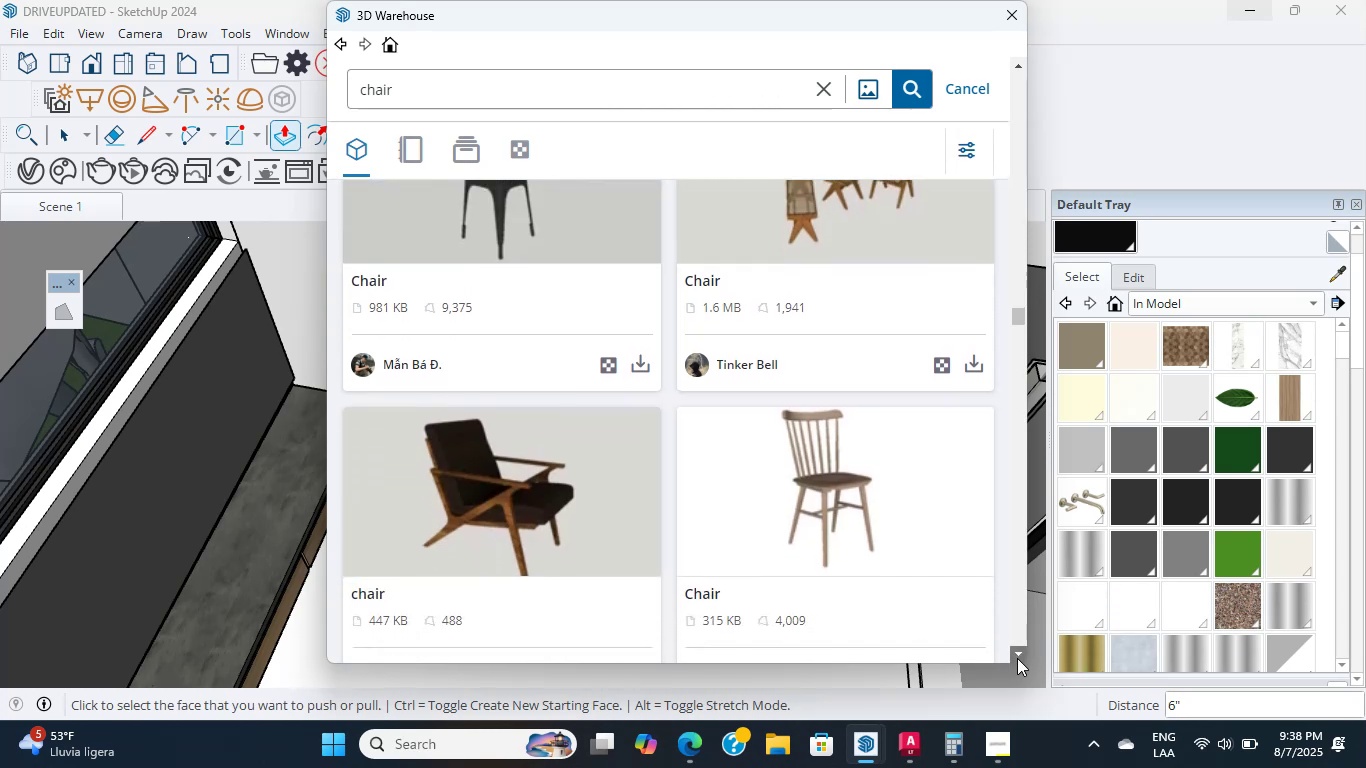 
triple_click([1017, 658])
 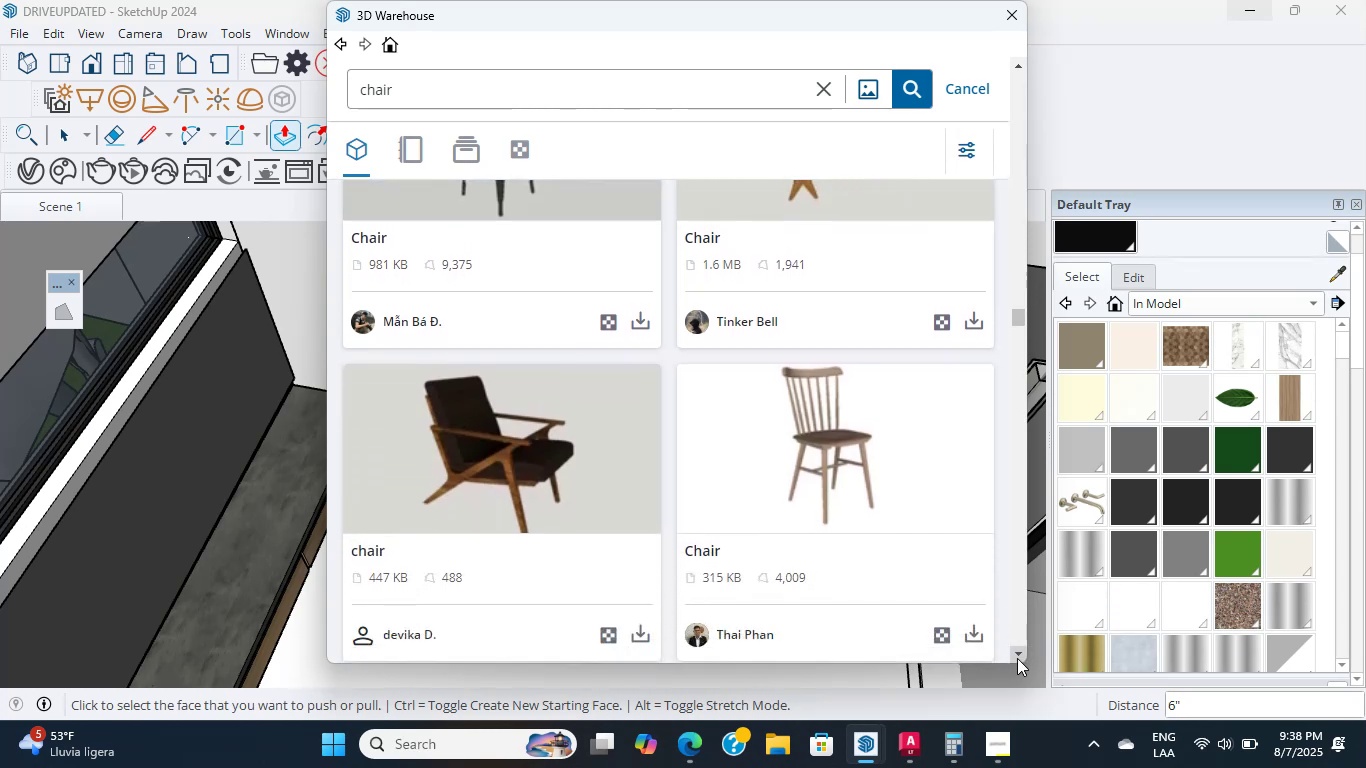 
scroll: coordinate [966, 637], scroll_direction: down, amount: 12.0
 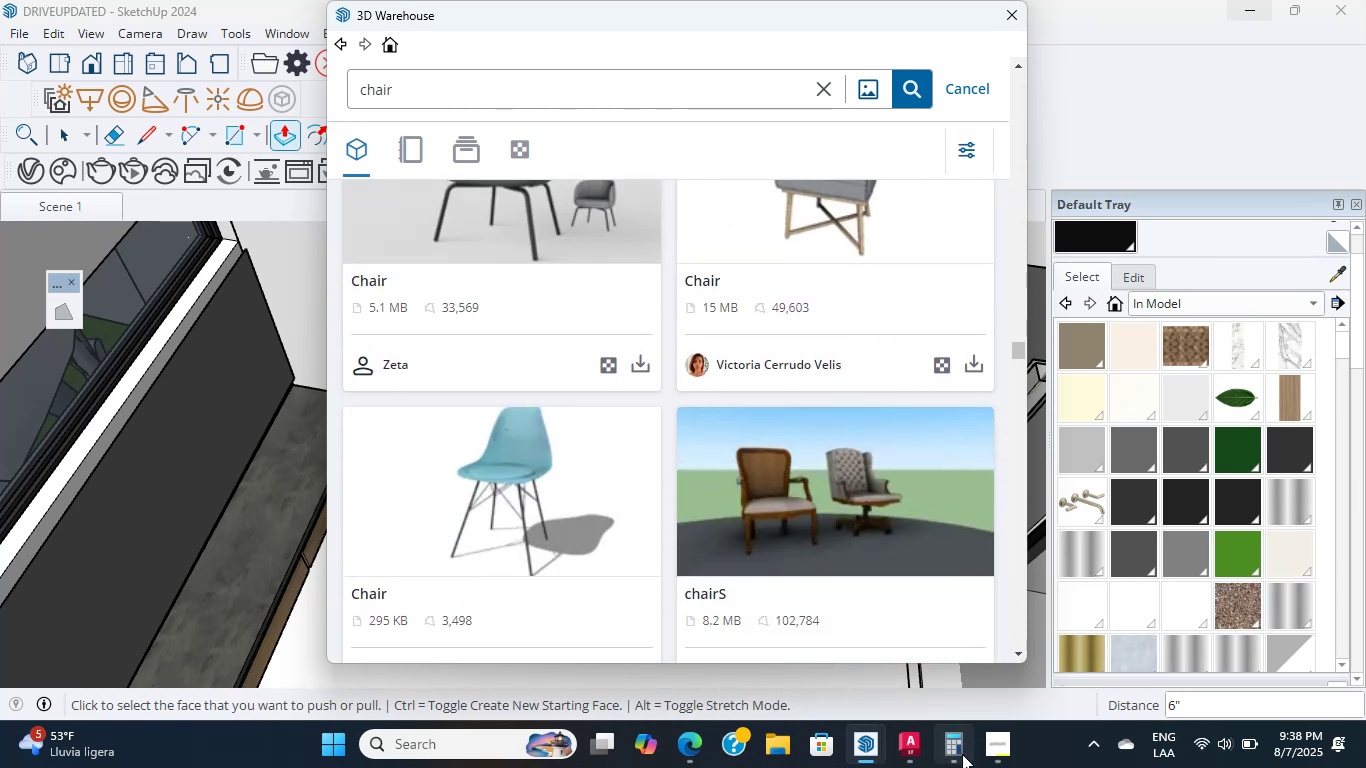 
left_click([991, 744])
 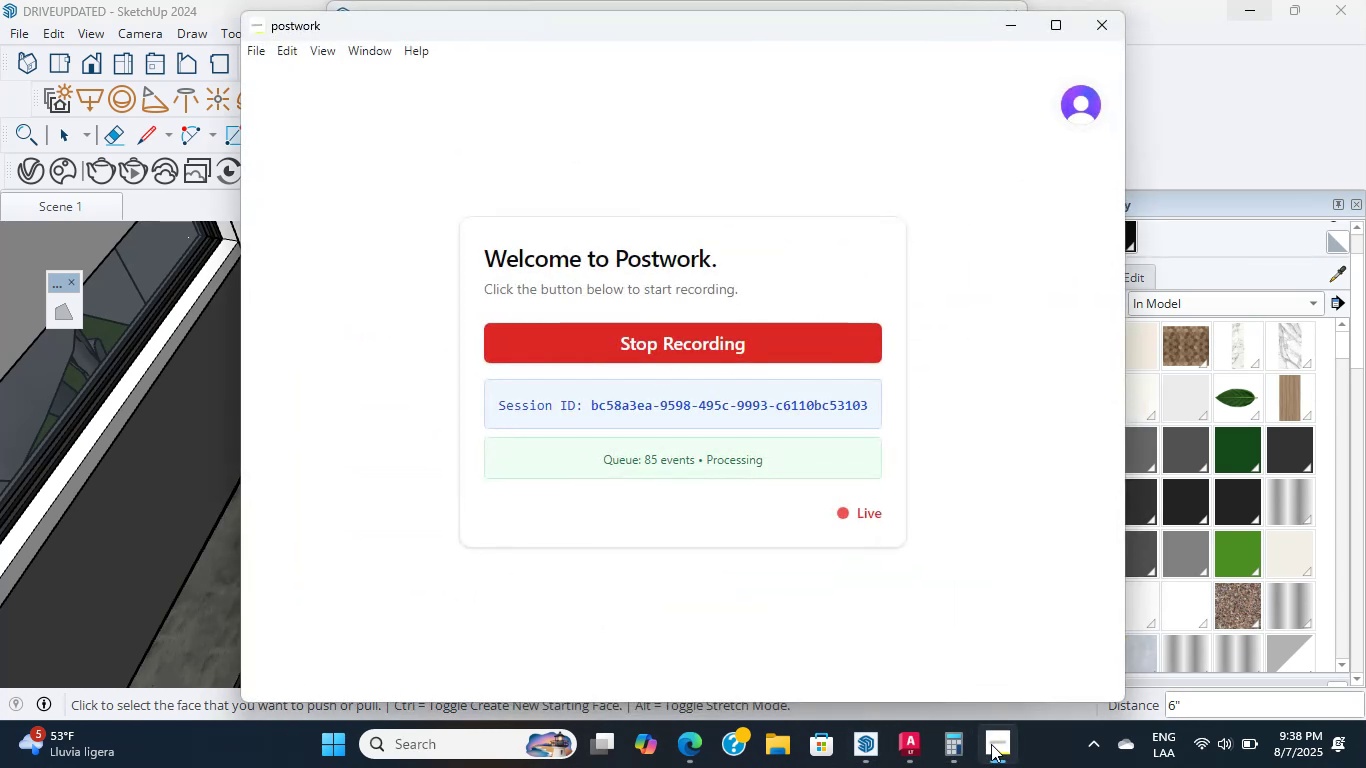 
left_click([991, 744])
 